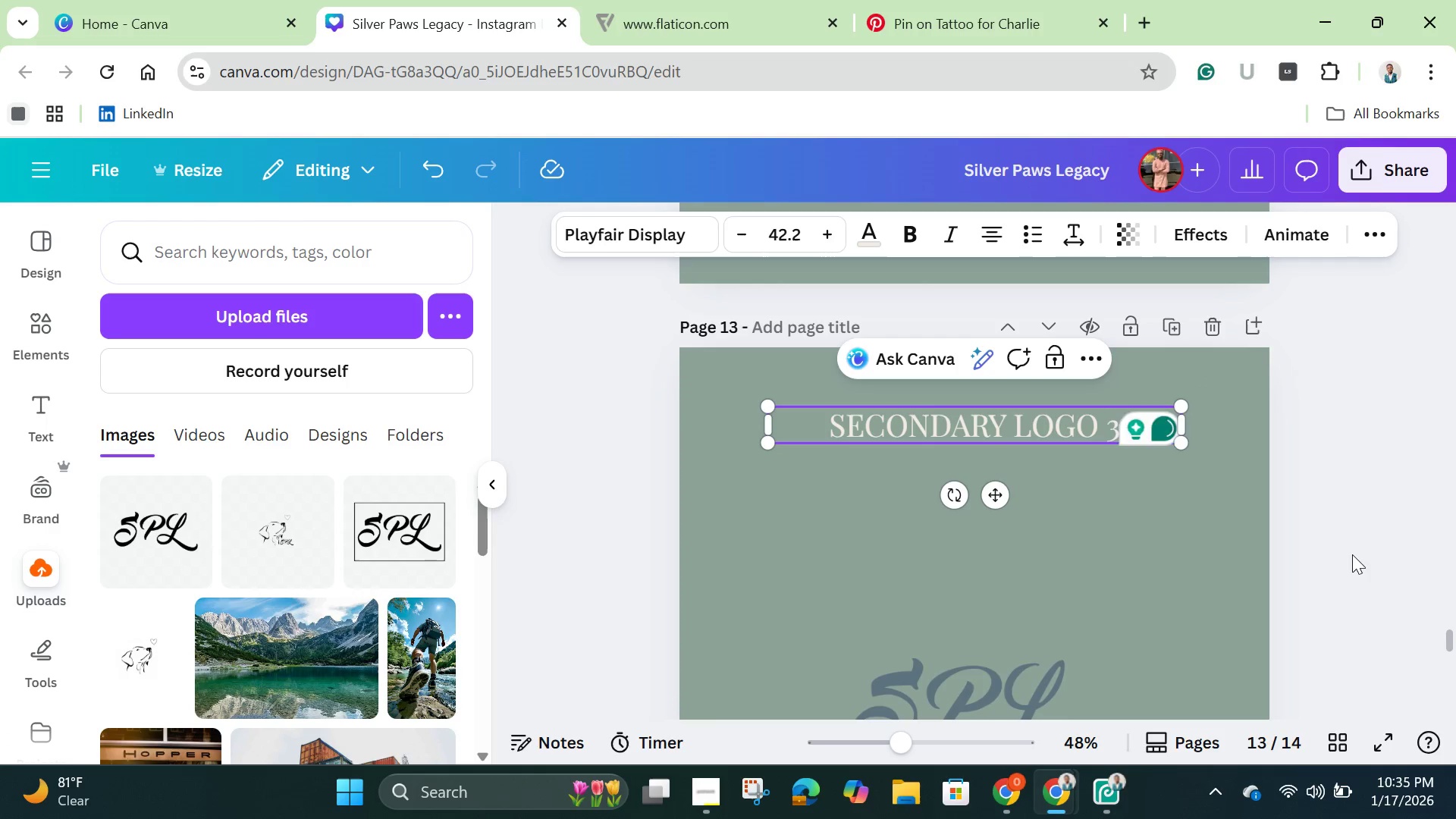 
left_click([1352, 554])
 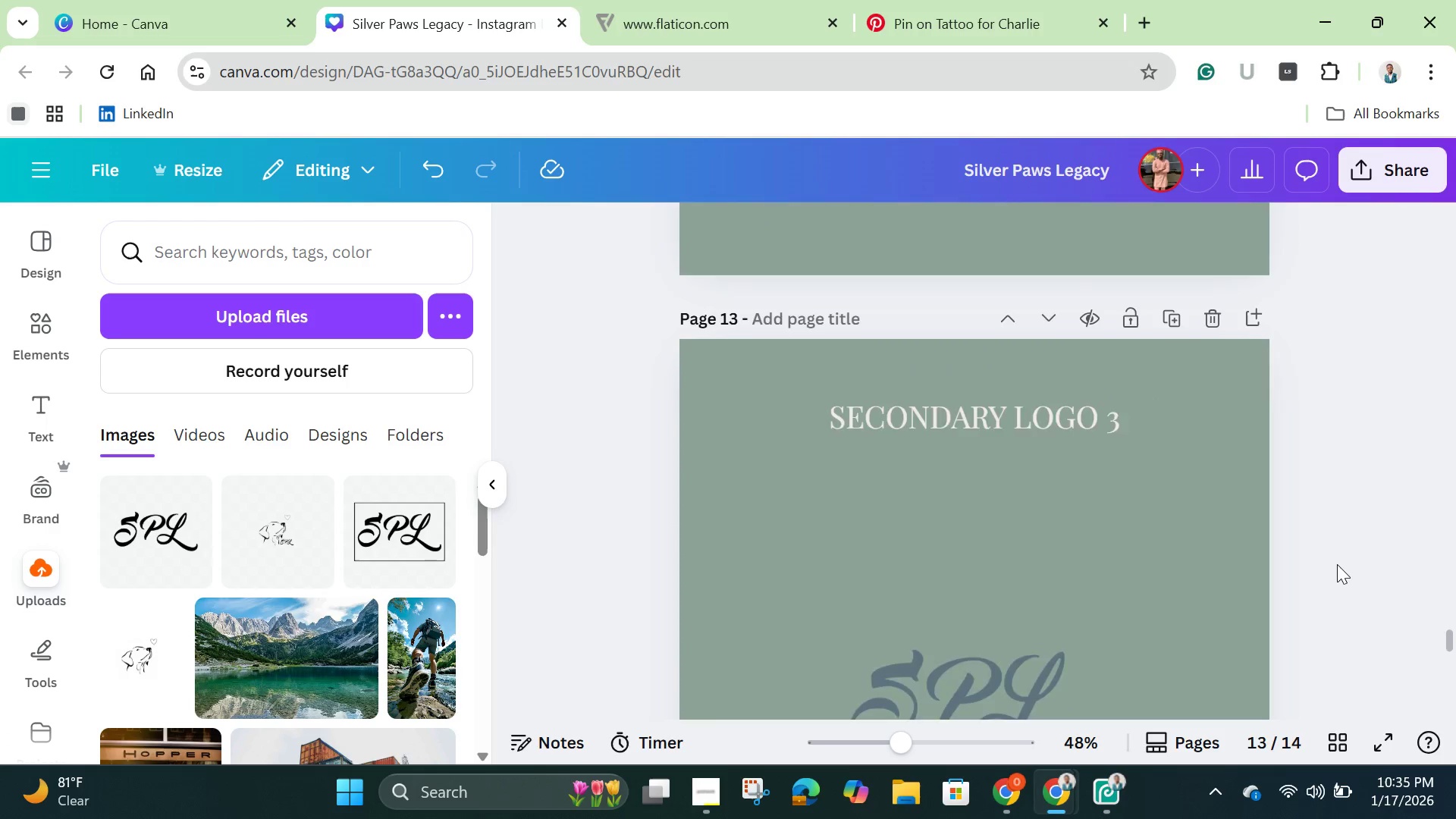 
scroll: coordinate [1335, 566], scroll_direction: down, amount: 6.0
 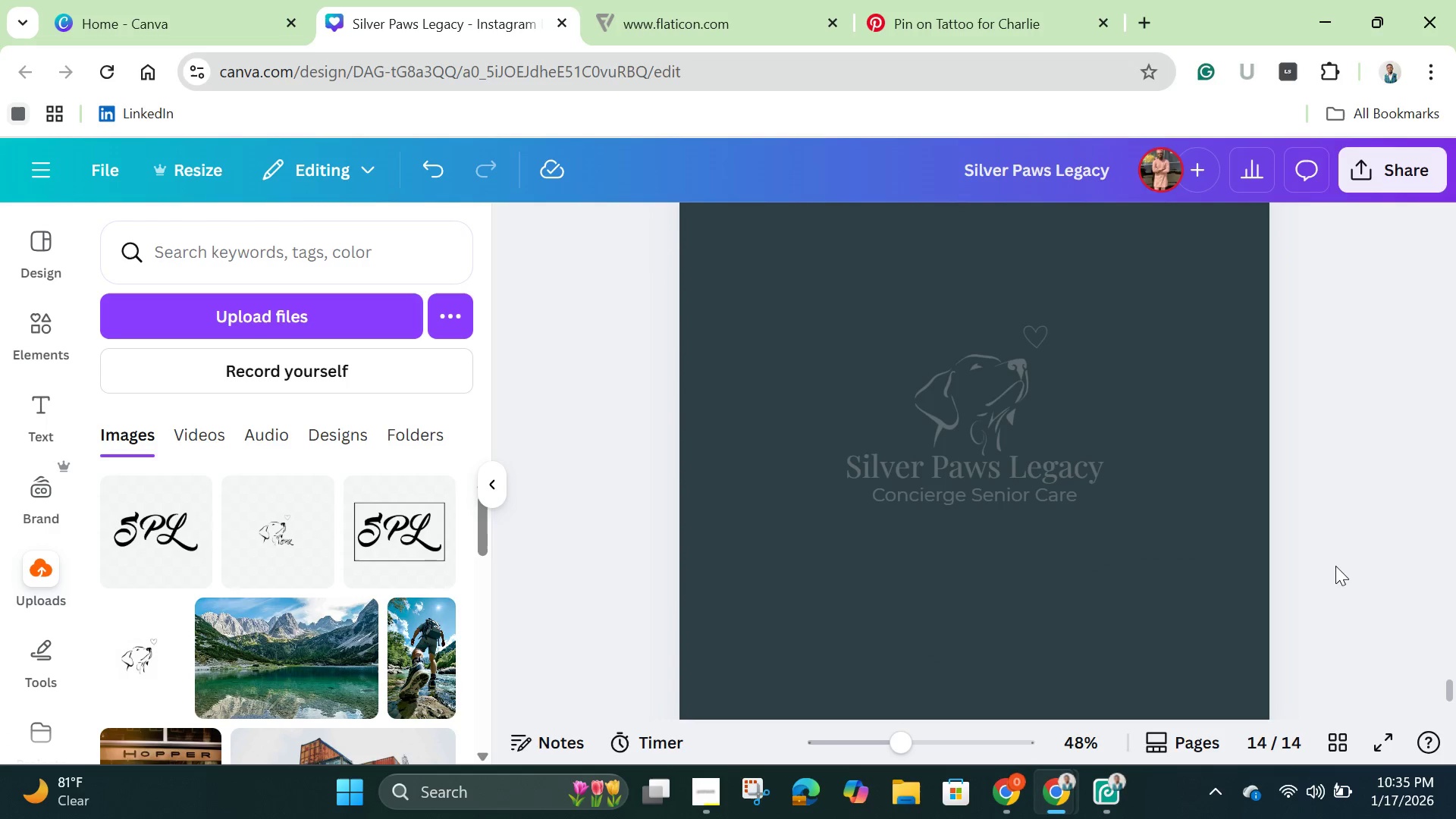 
scroll: coordinate [1335, 566], scroll_direction: up, amount: 3.0
 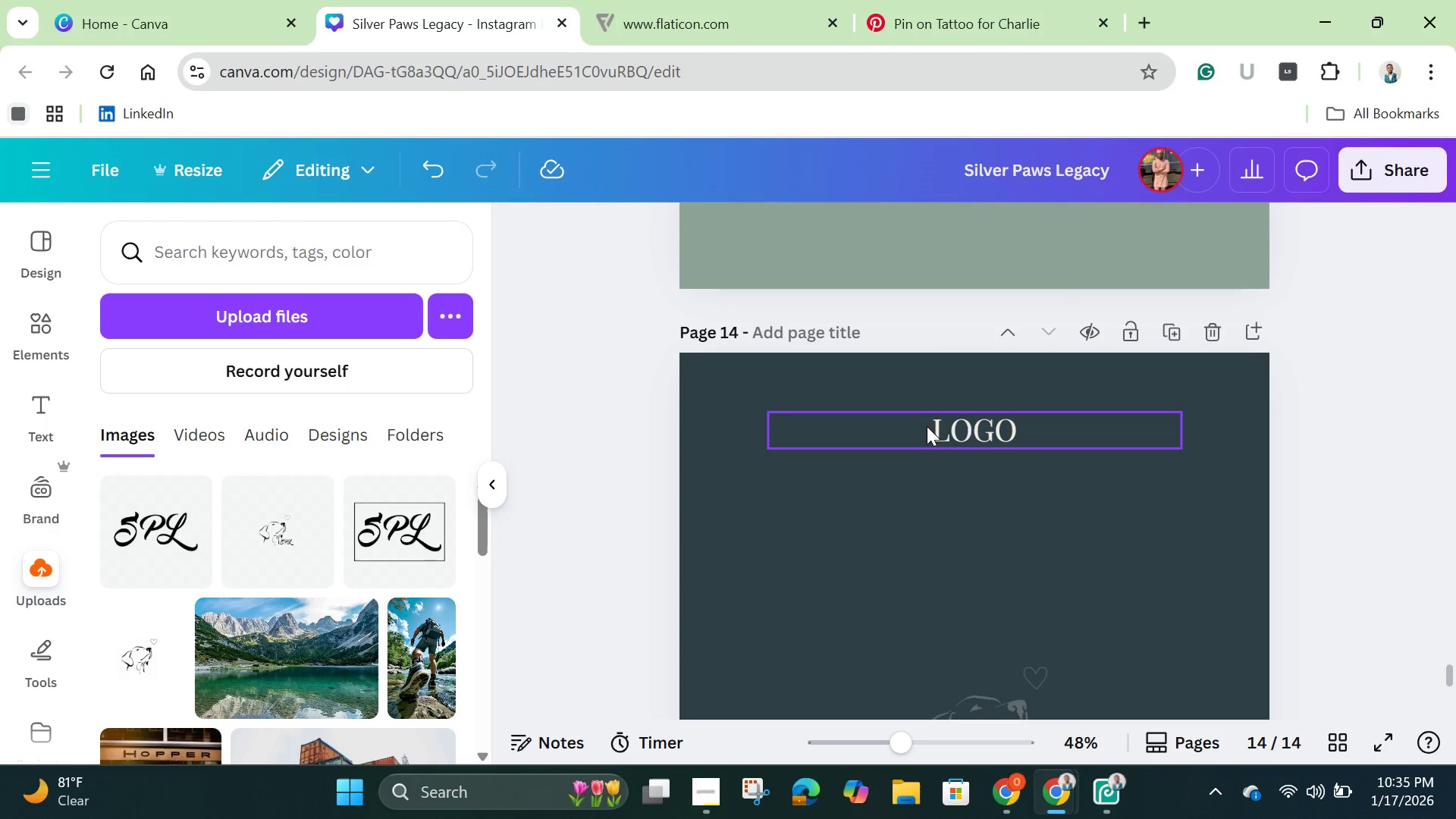 
left_click([927, 426])
 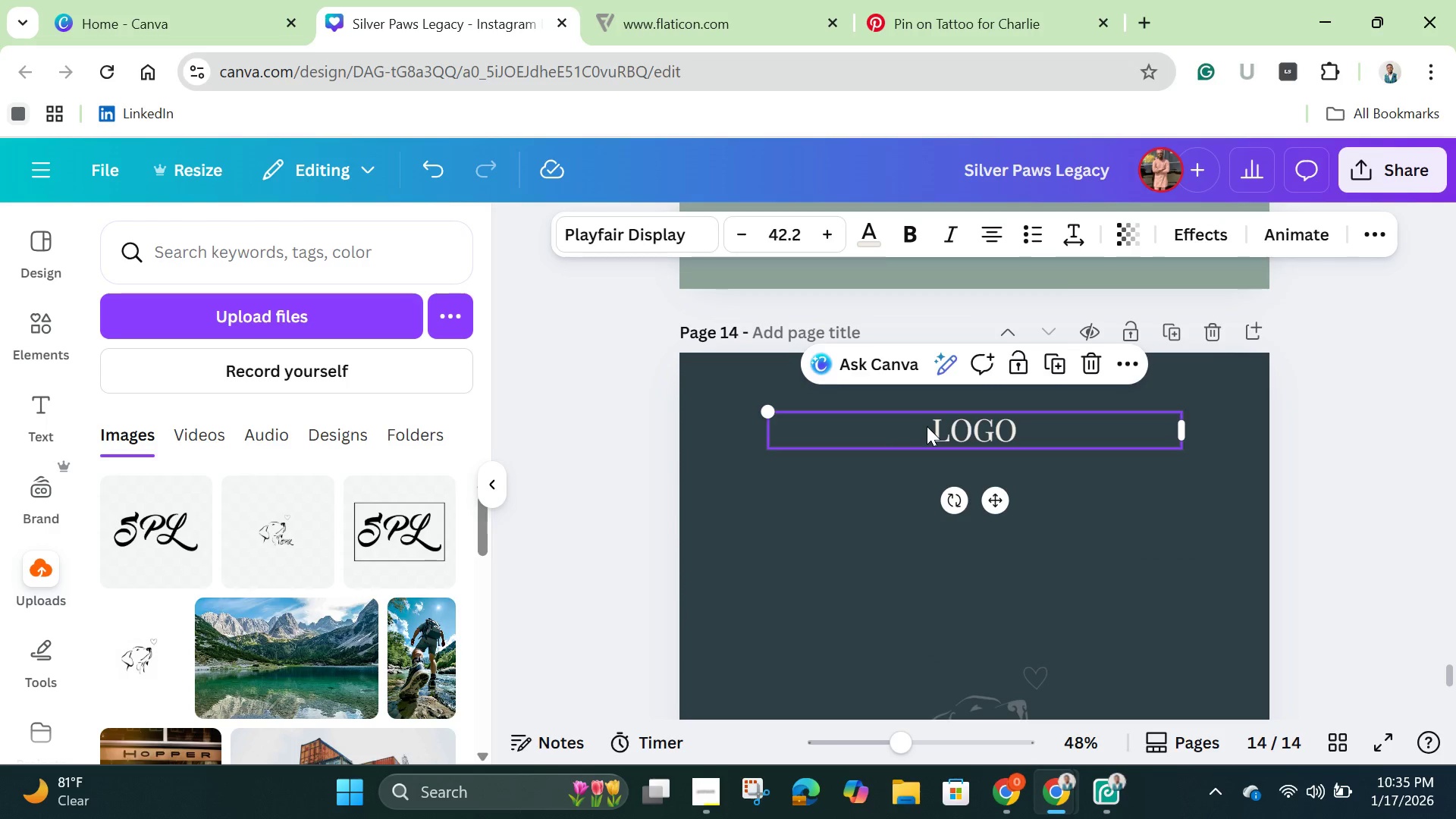 
left_click([927, 426])
 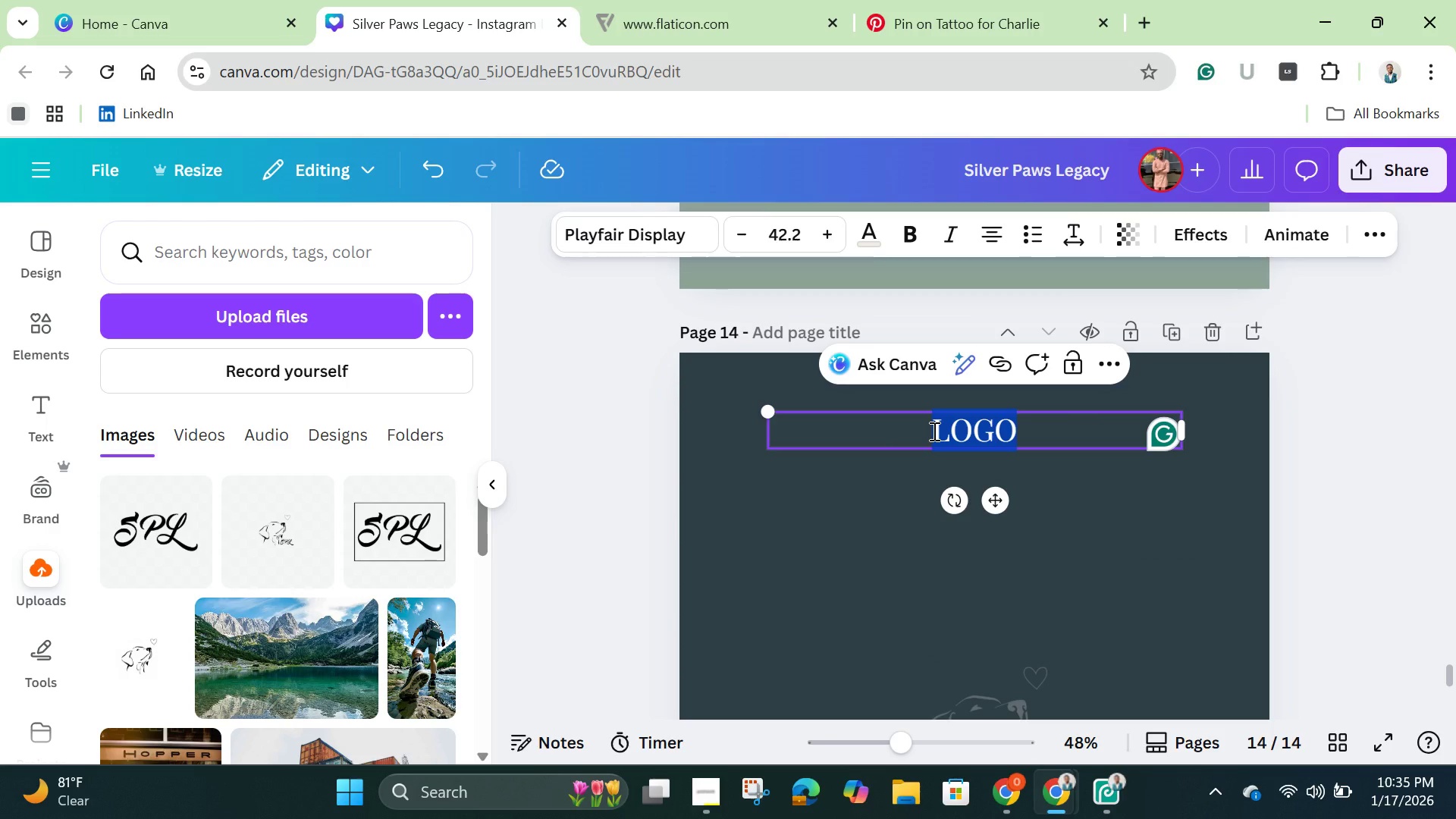 
left_click([933, 431])
 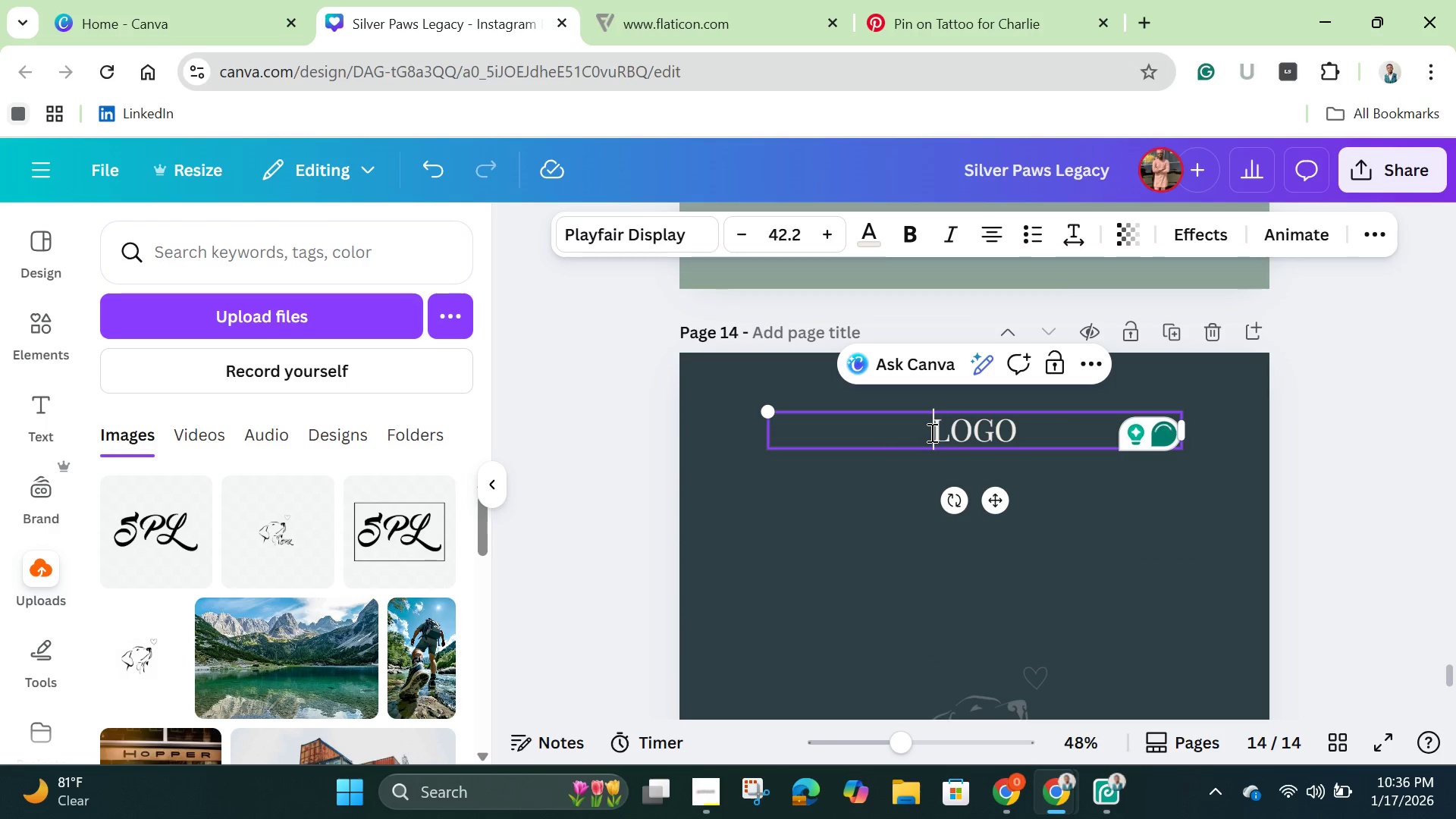 
key(Shift+W)
 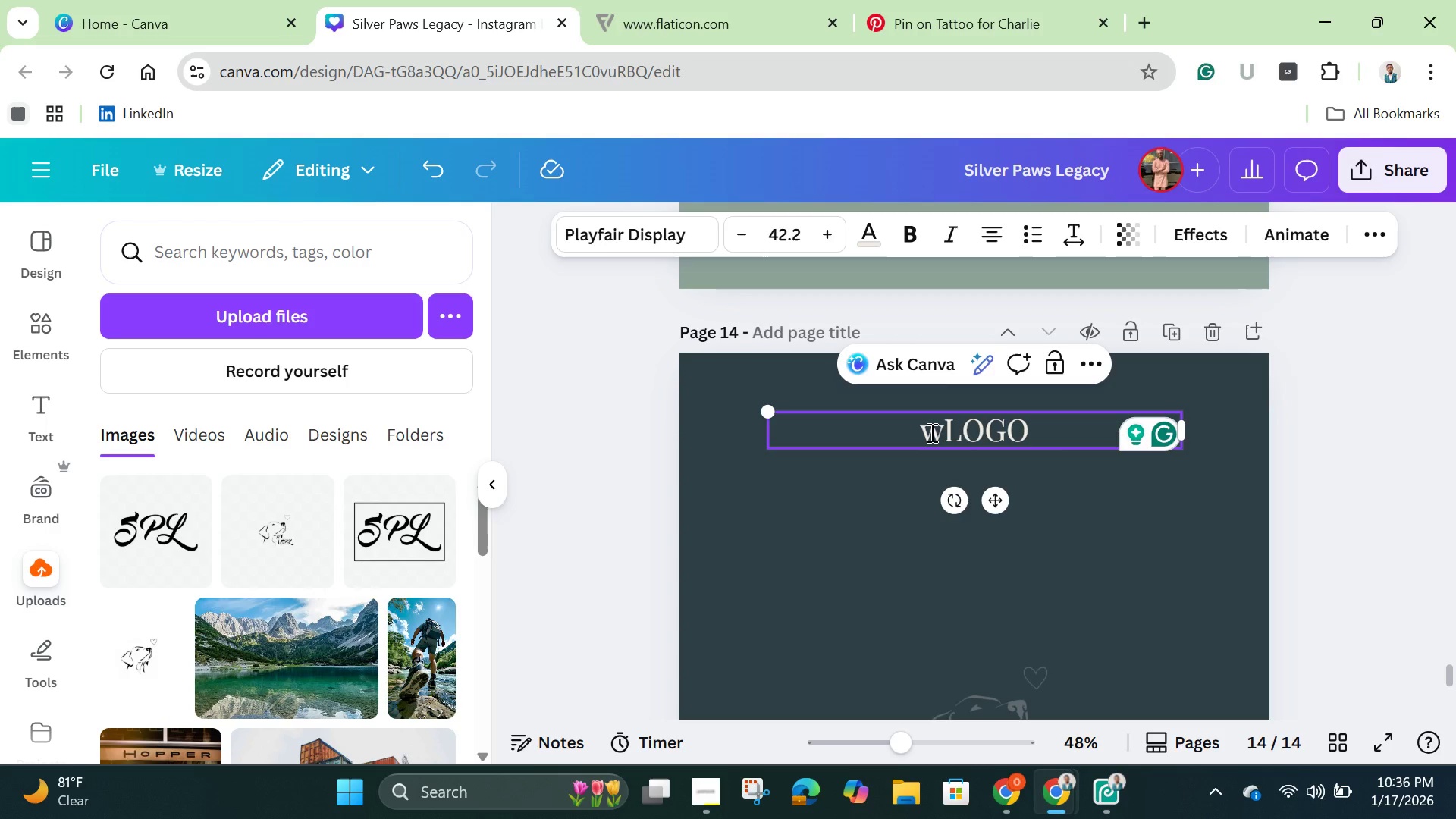 
wait(15.11)
 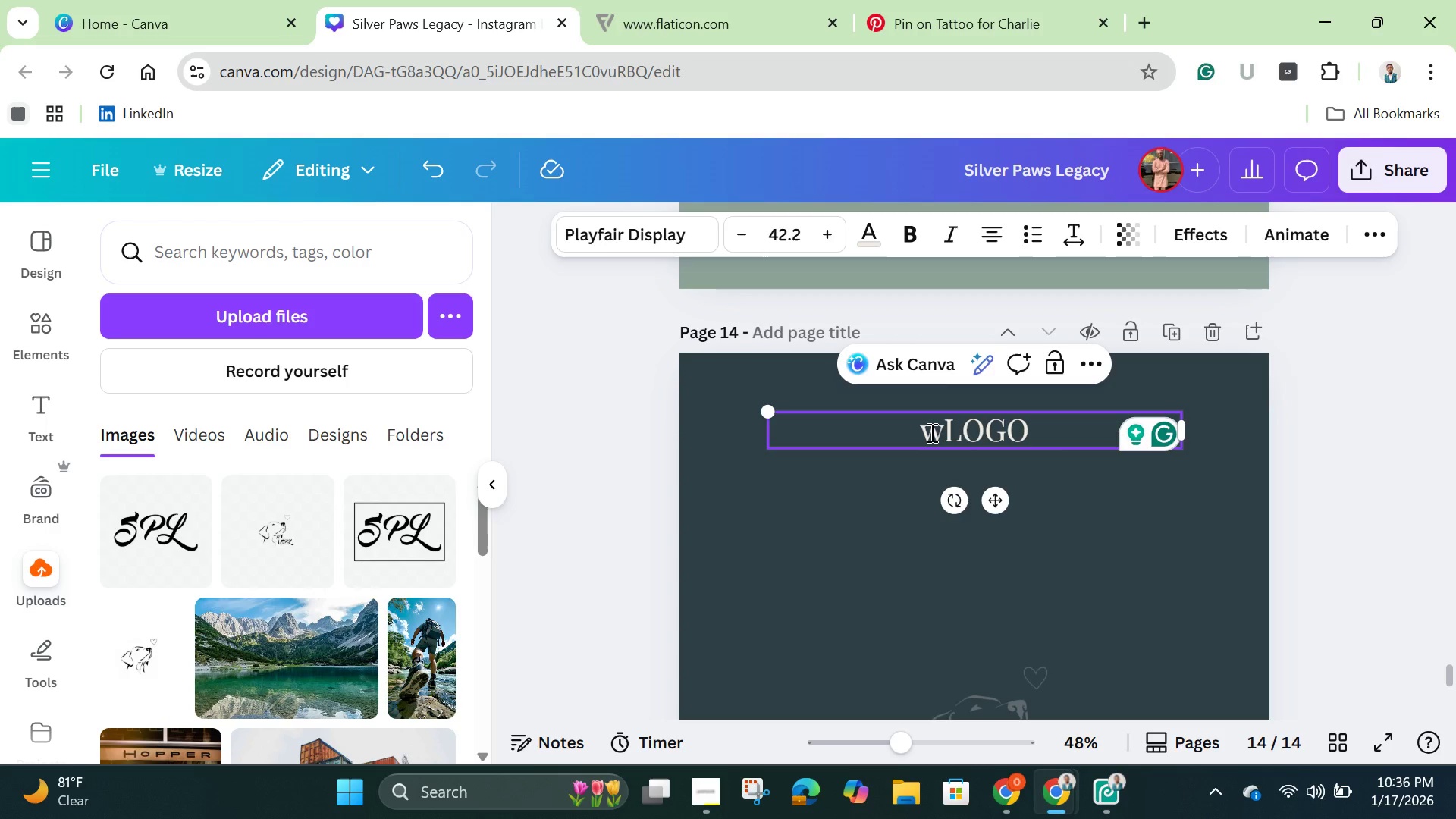 
type(ate)
key(Backspace)
key(Backspace)
key(Backspace)
key(Backspace)
type(watermarl)
key(Backspace)
type(k )
 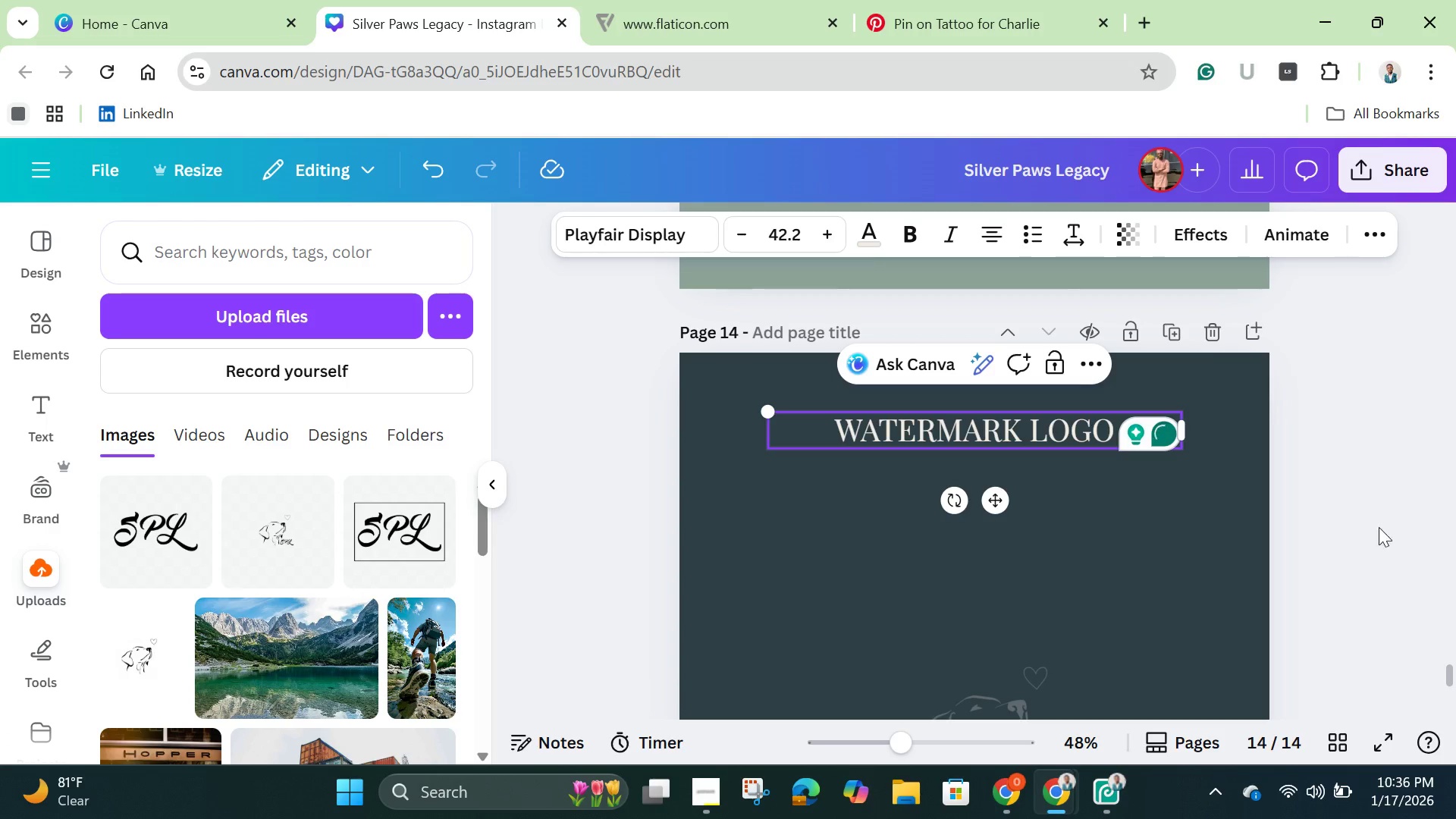 
left_click([1345, 523])
 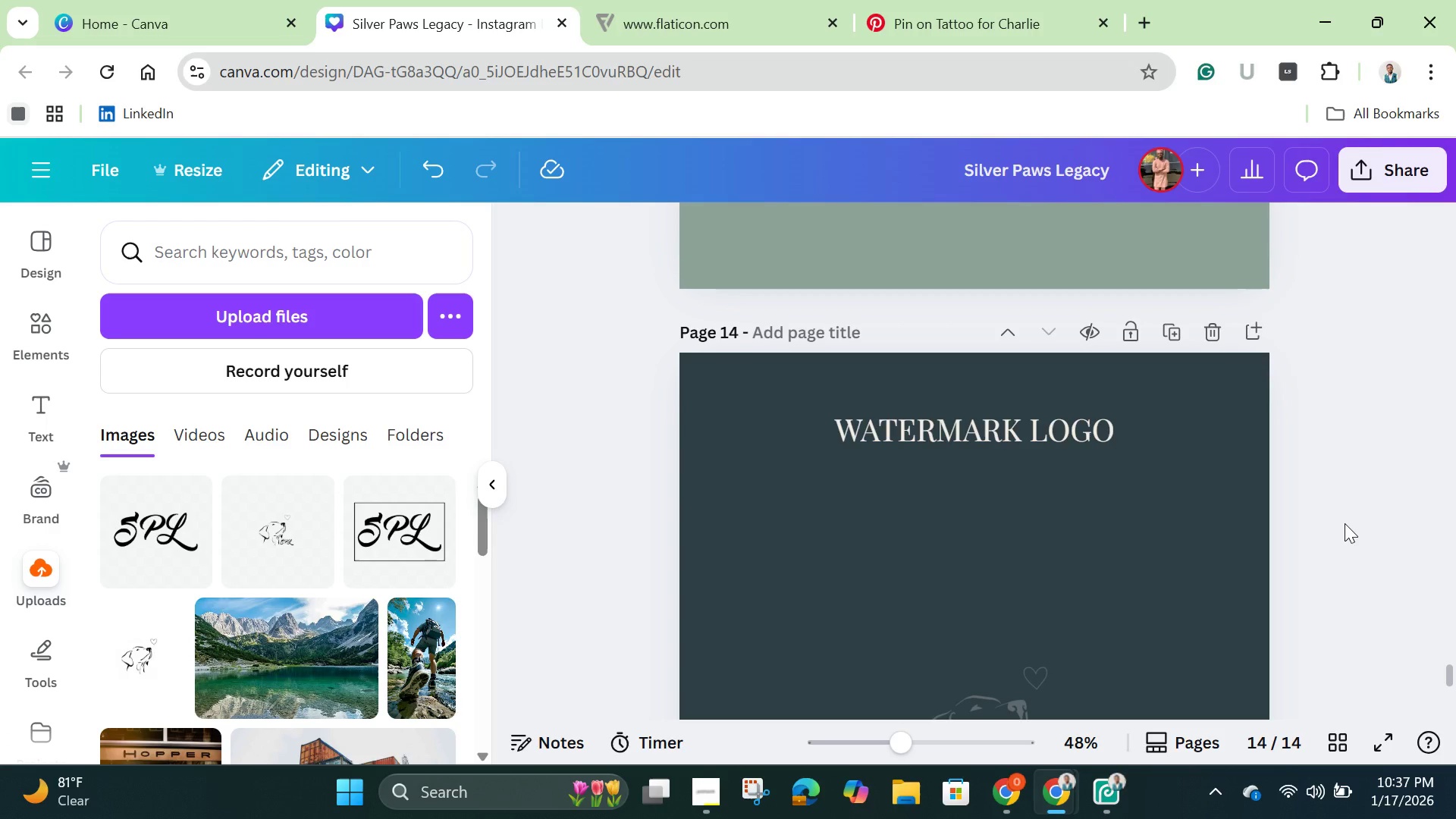 
wait(76.36)
 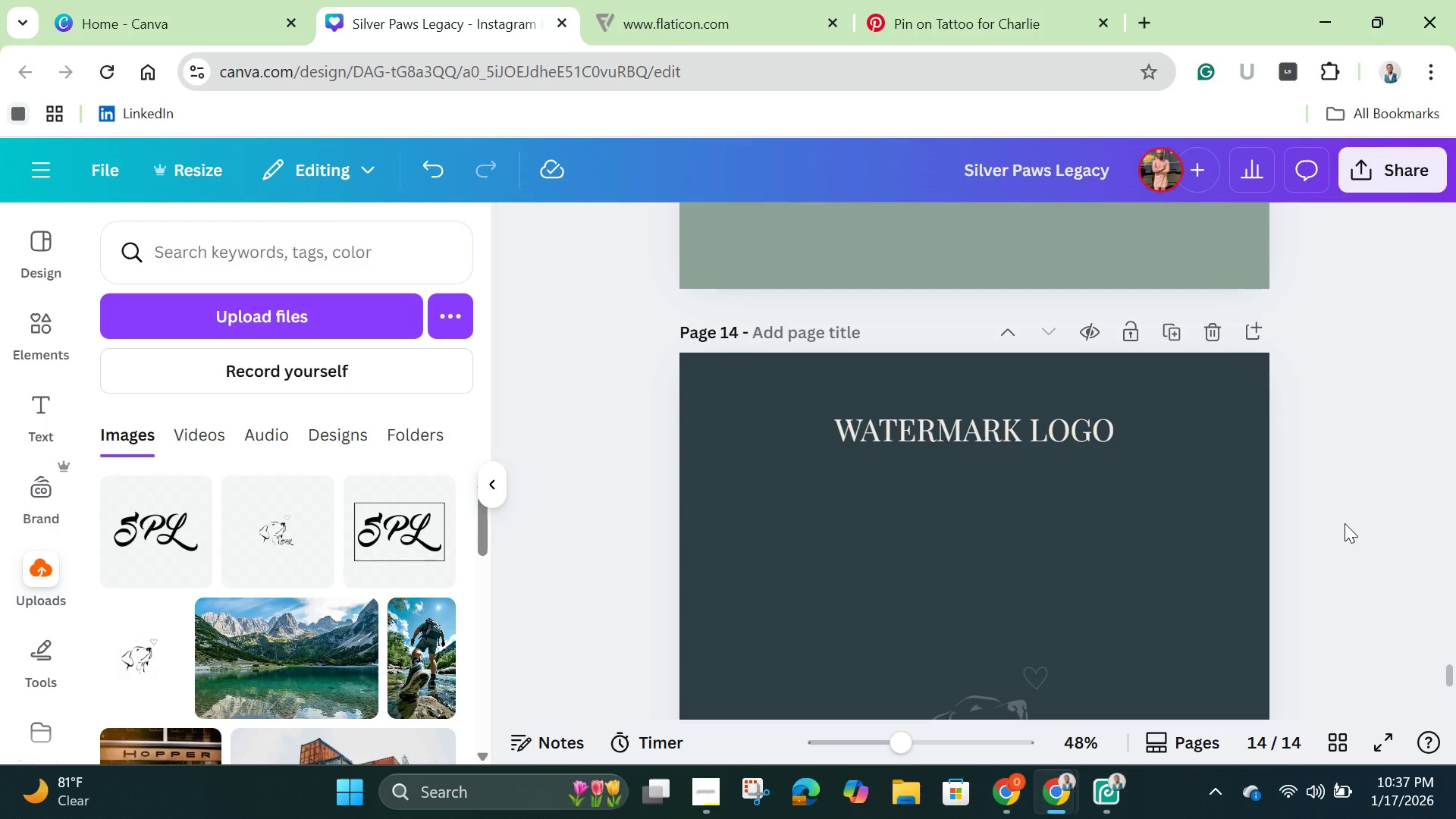 
left_click([1338, 745])
 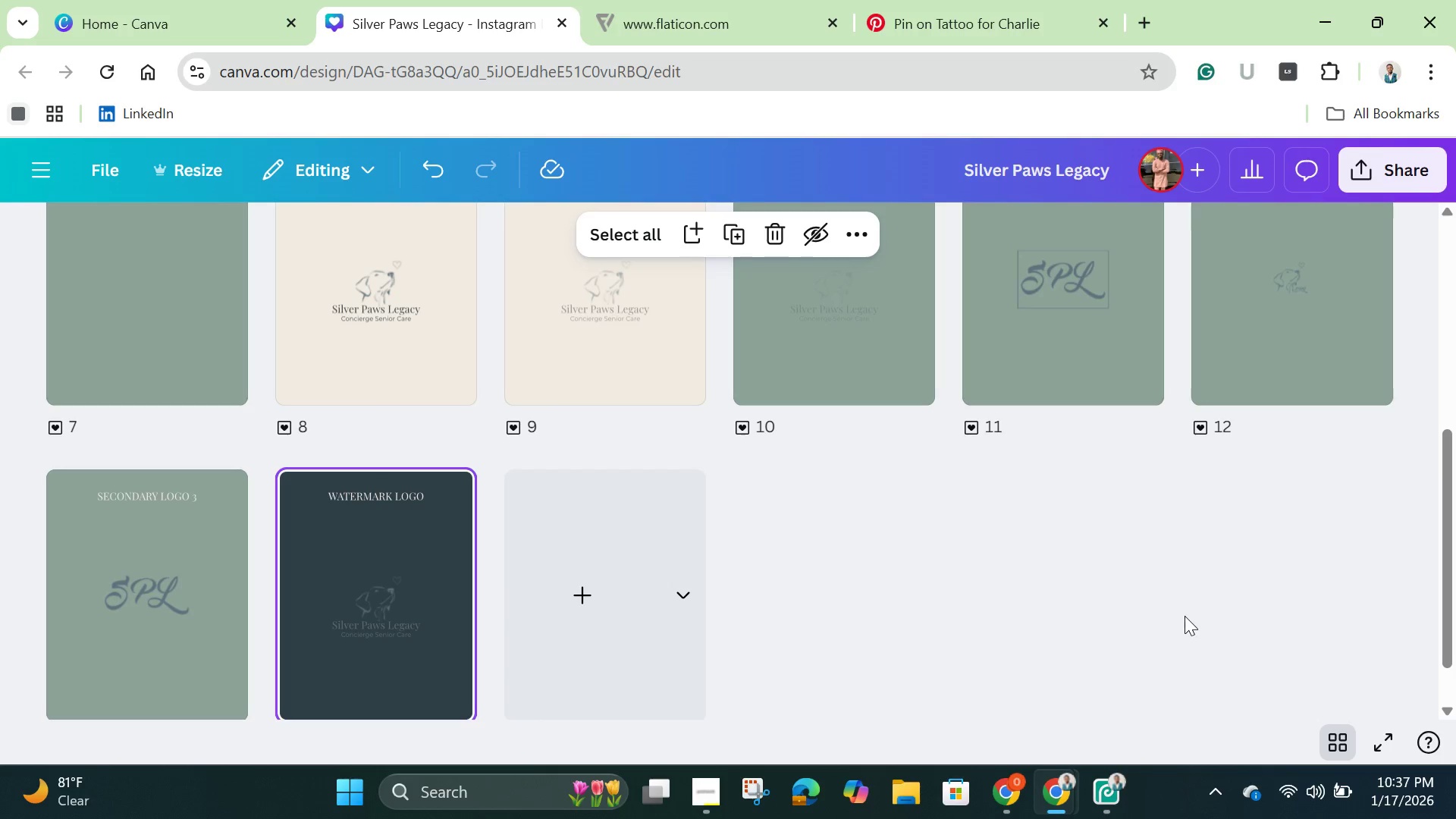 
scroll: coordinate [1183, 614], scroll_direction: up, amount: 2.0
 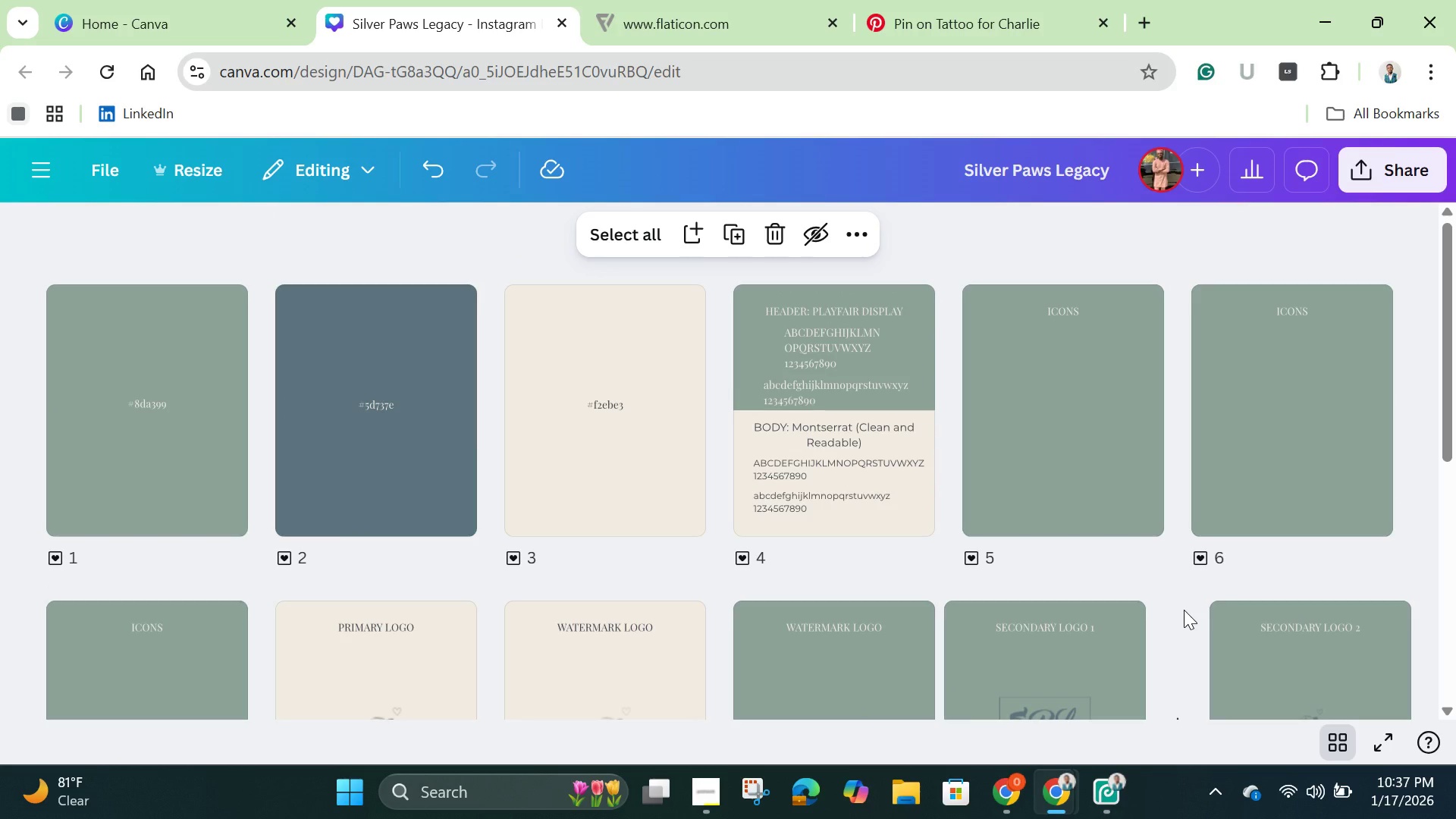 
wait(7.47)
 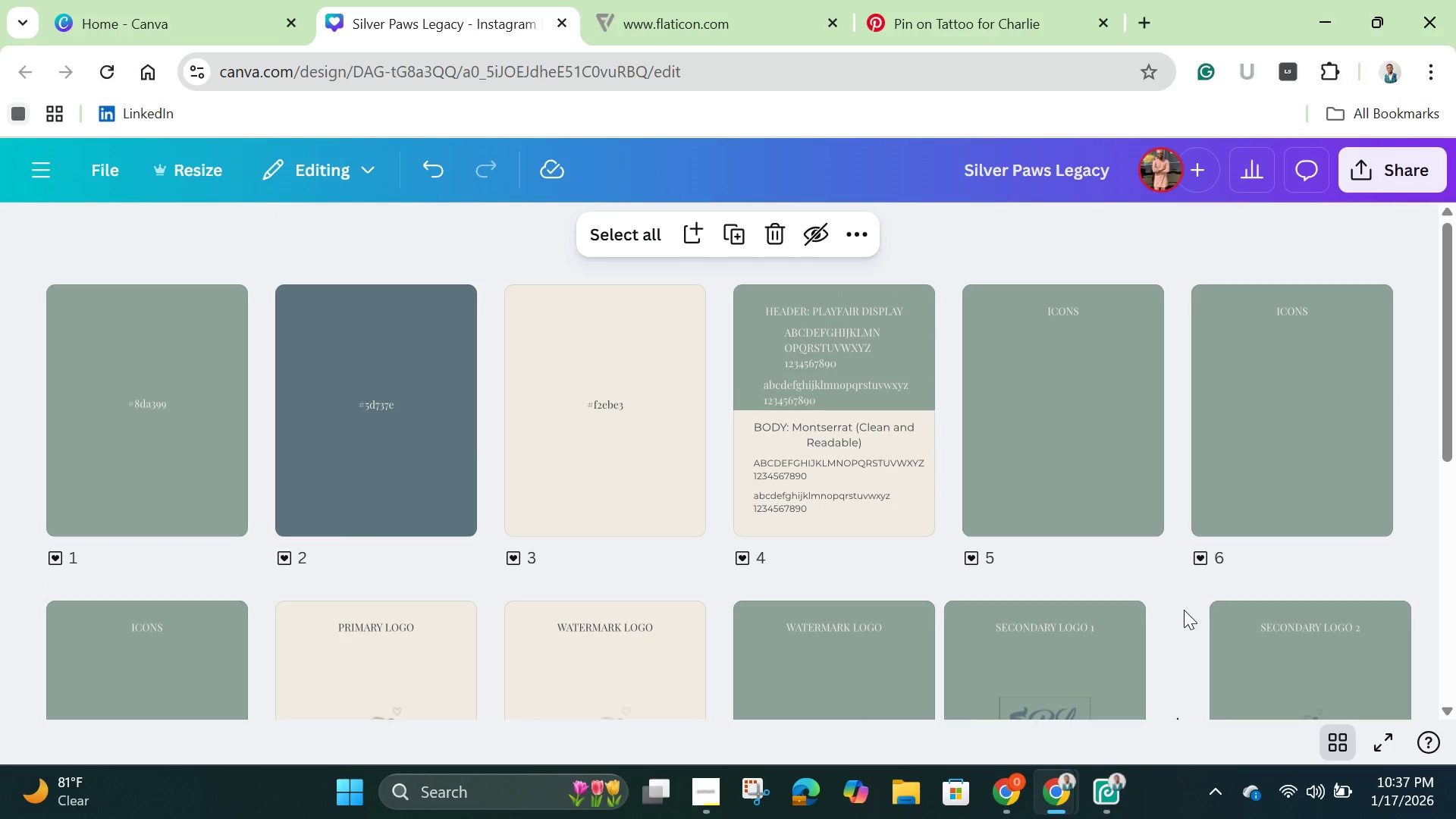 
left_click([1081, 472])
 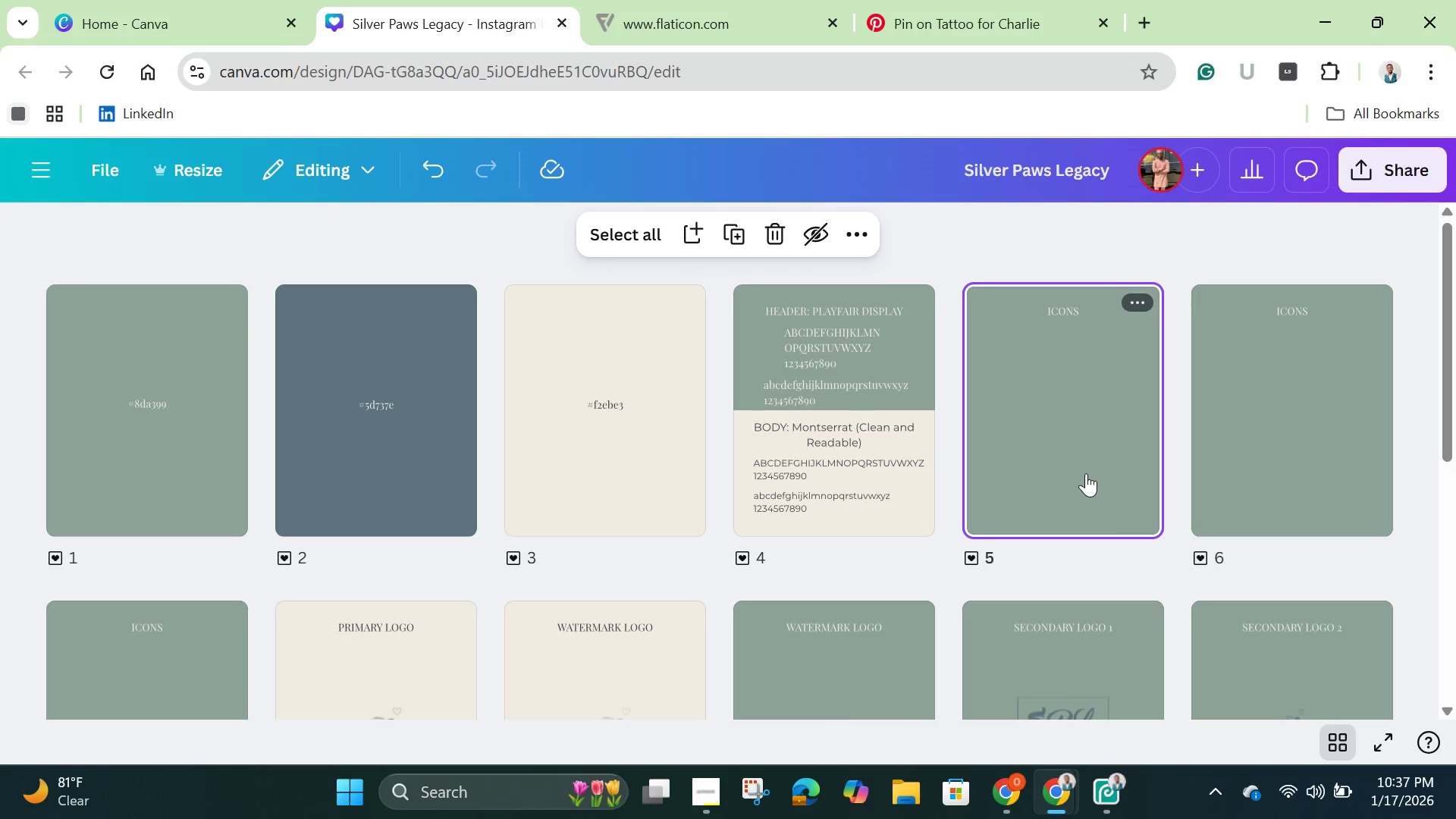 
key(Backspace)
 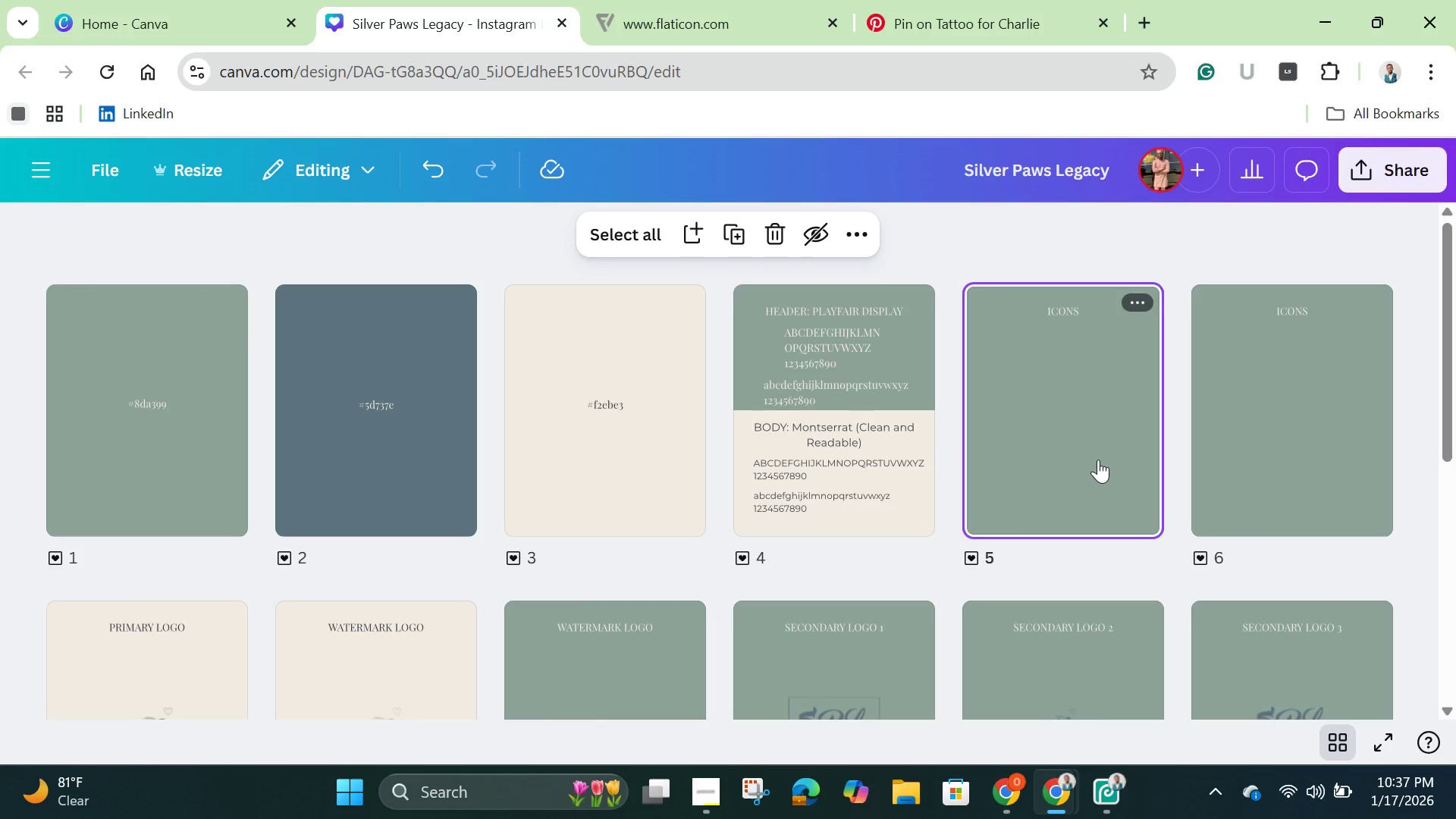 
left_click([1098, 460])
 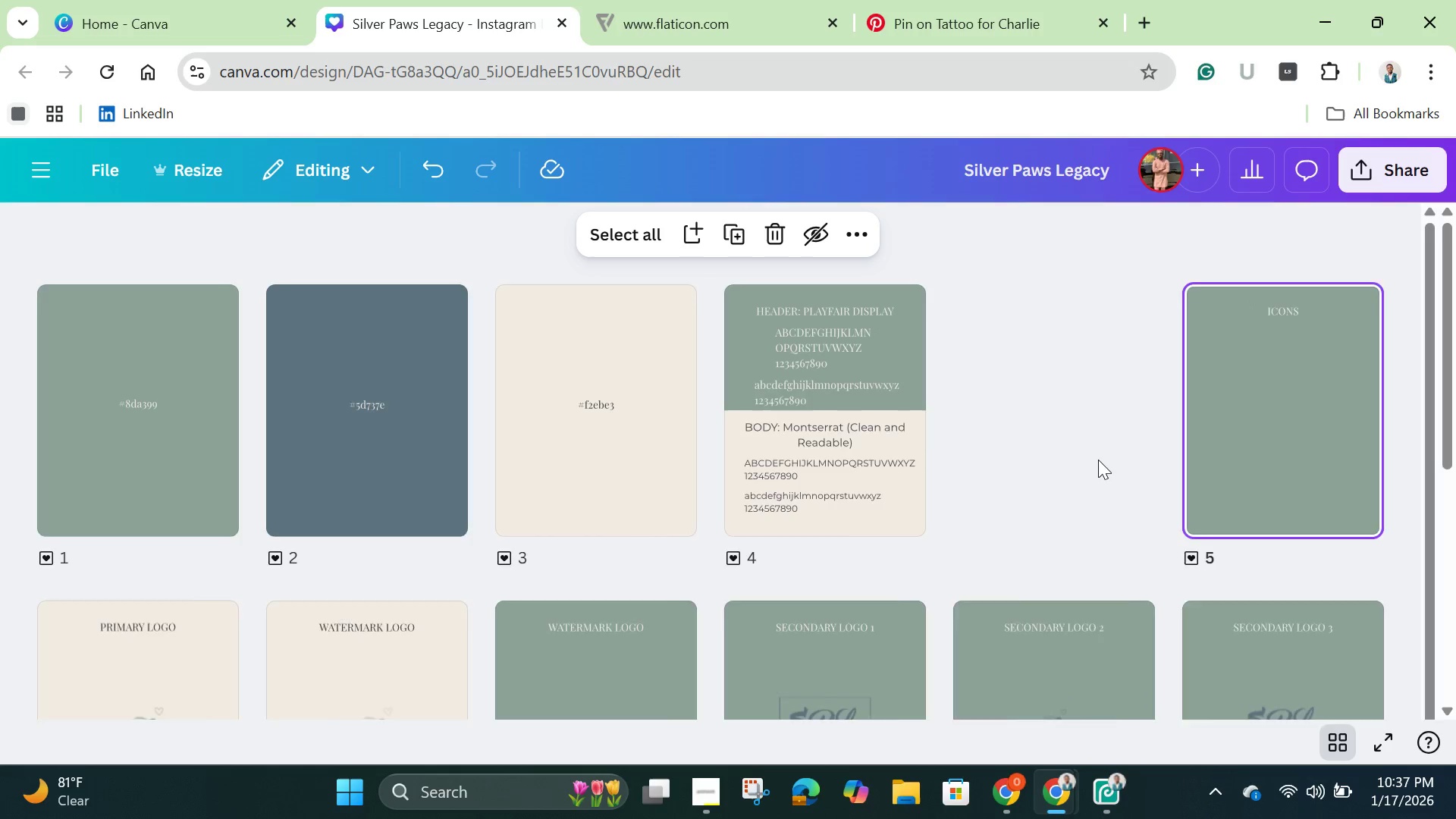 
key(Backspace)
 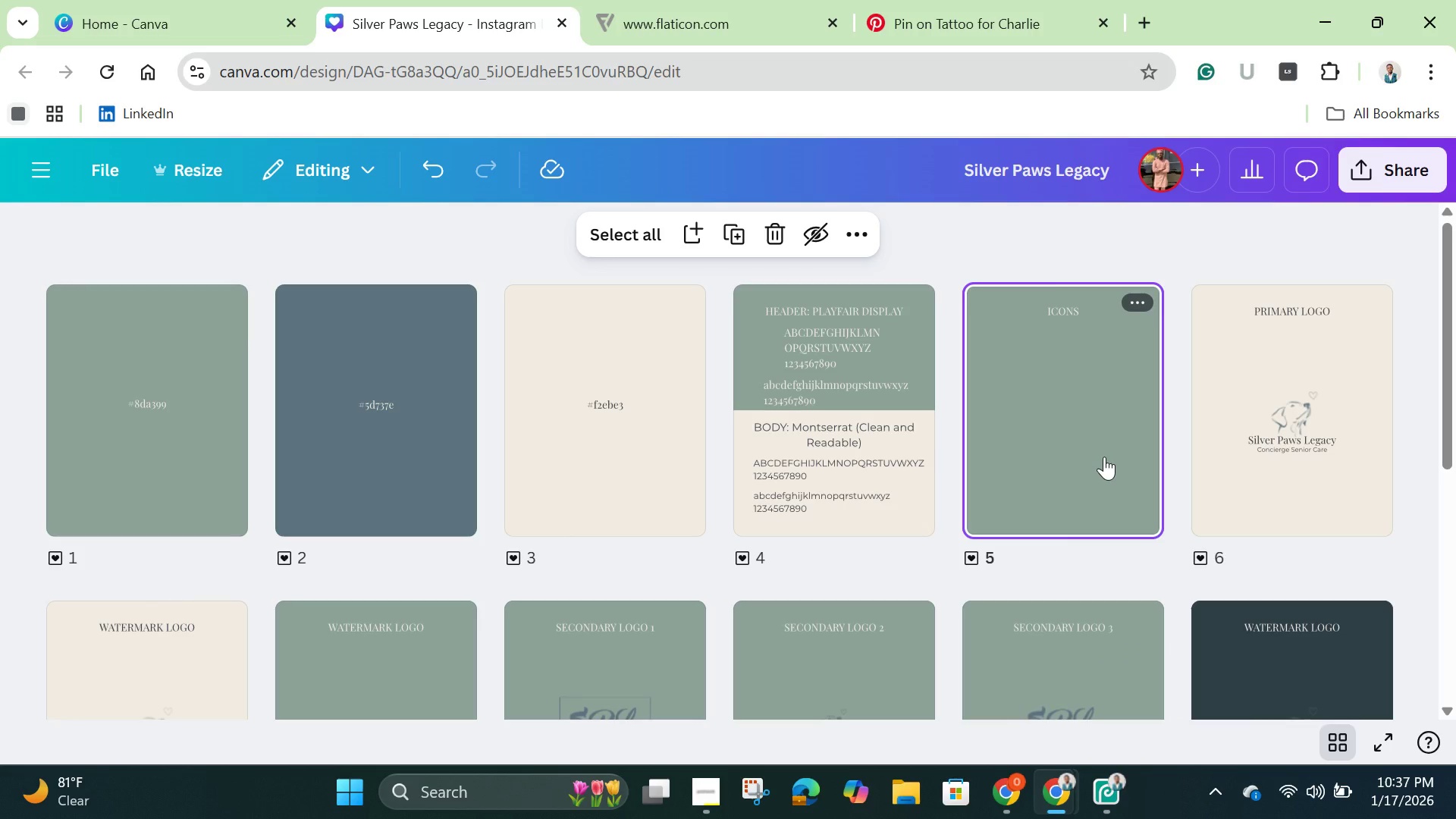 
left_click([1104, 457])
 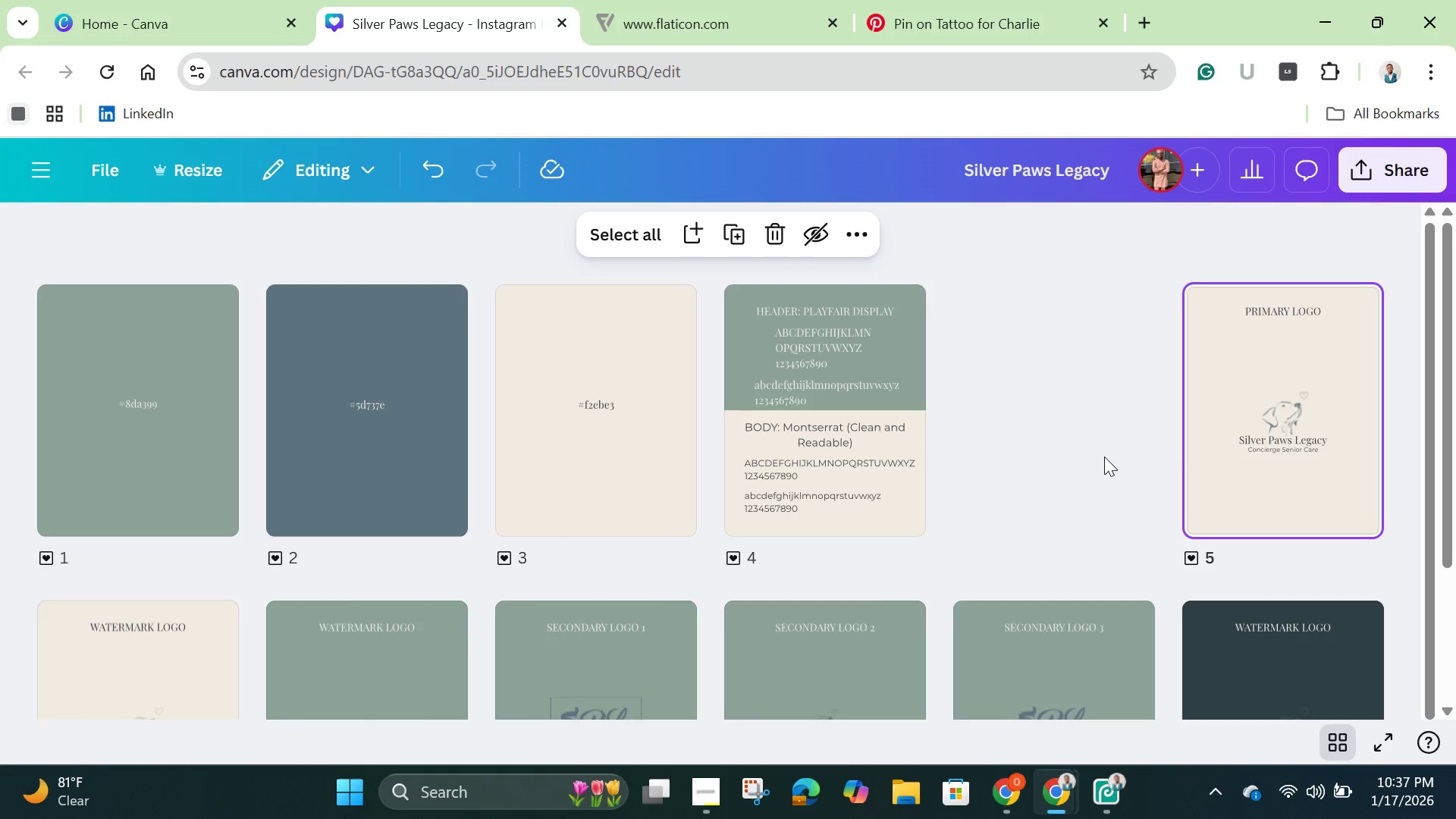 
key(Backspace)
 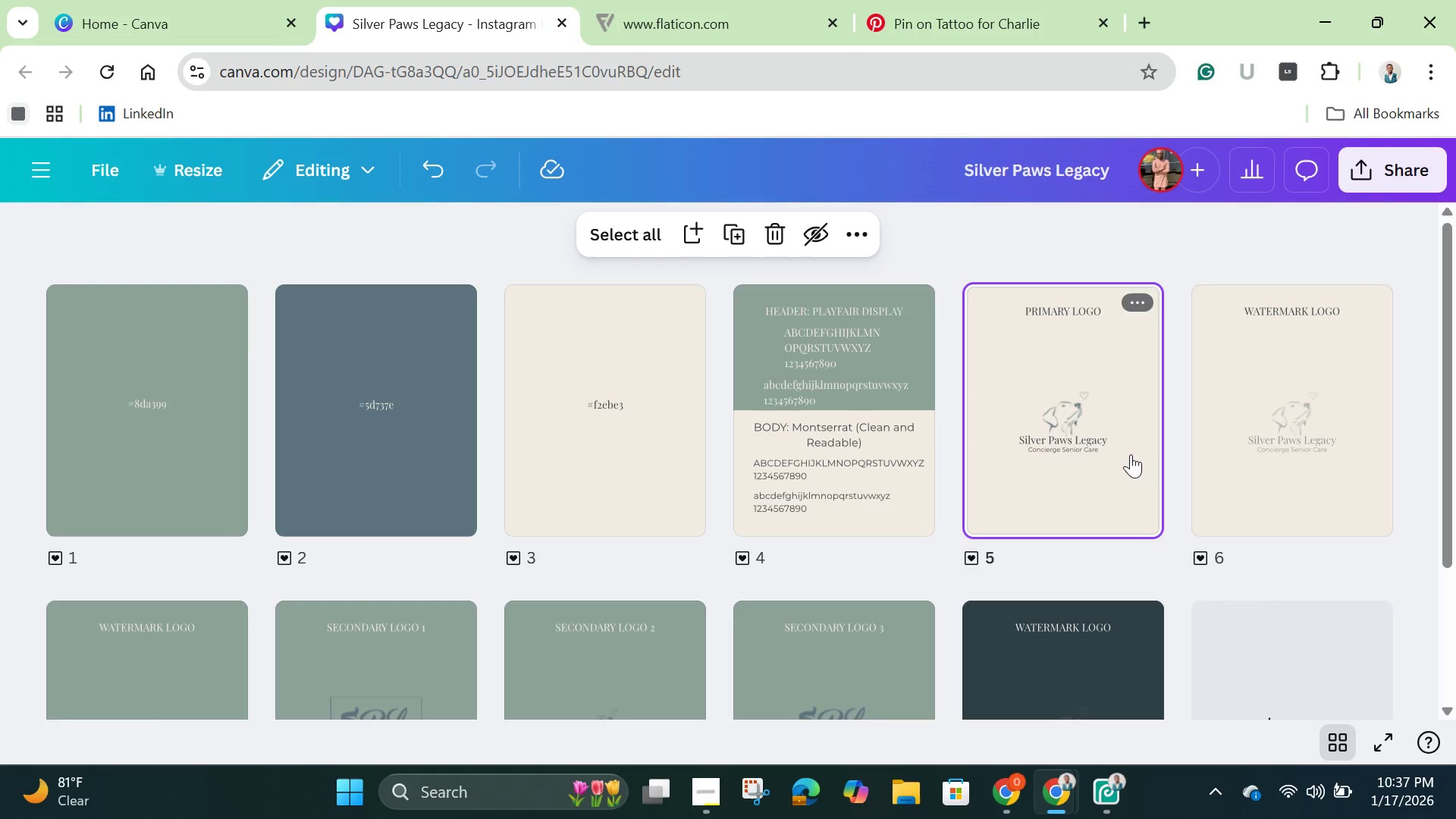 
scroll: coordinate [1133, 461], scroll_direction: down, amount: 2.0
 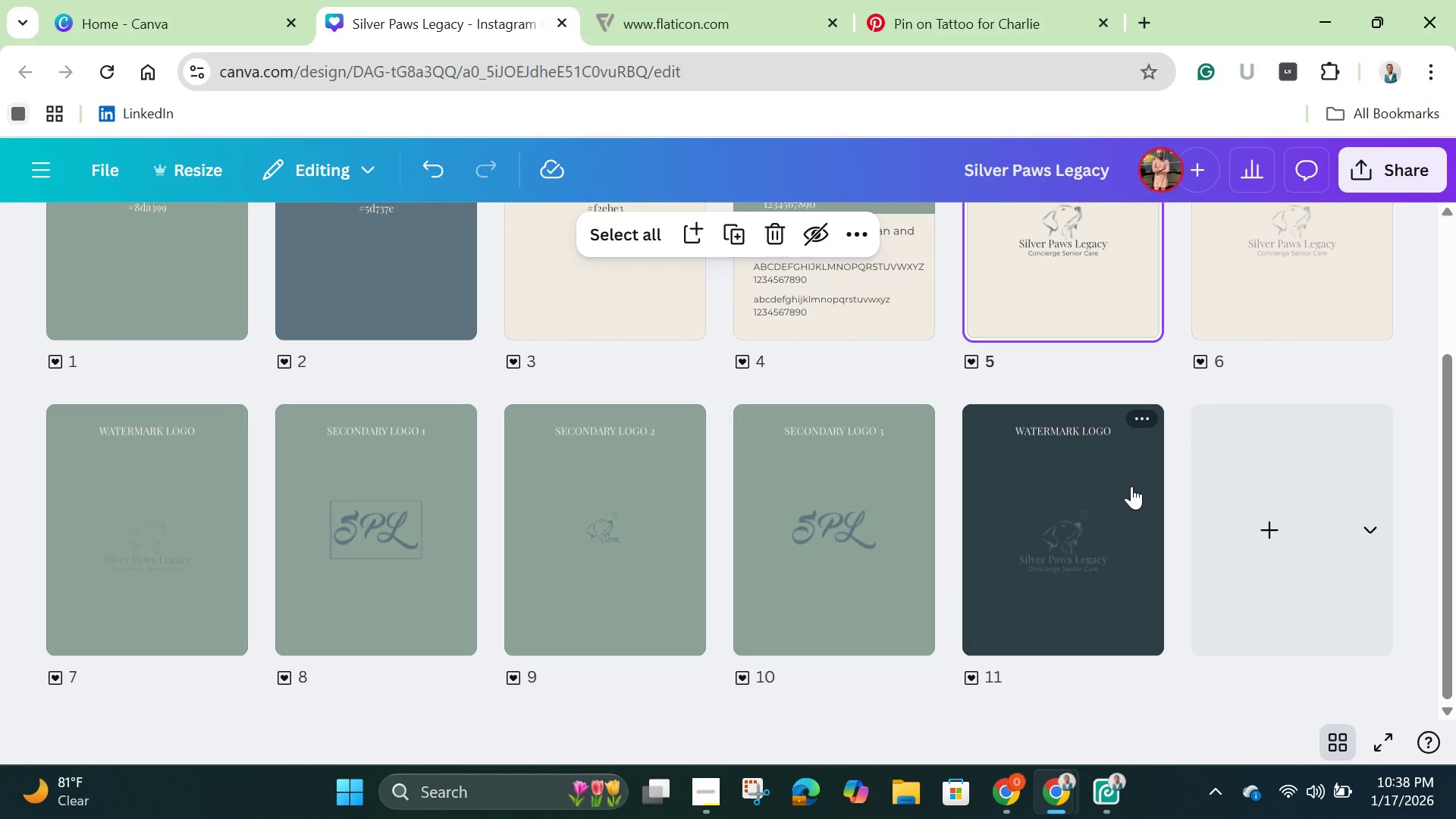 
wait(5.83)
 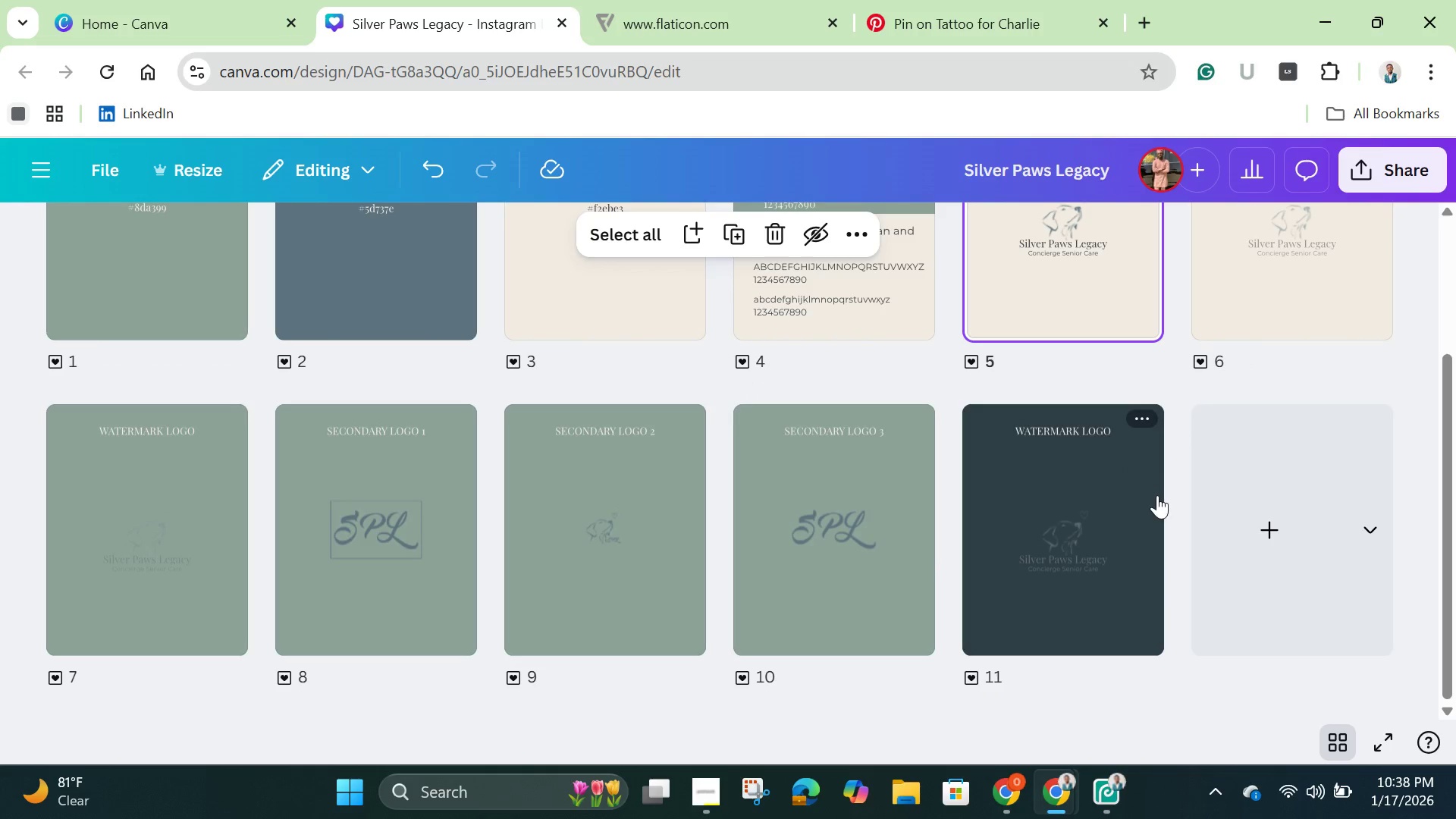 
left_click([1131, 486])
 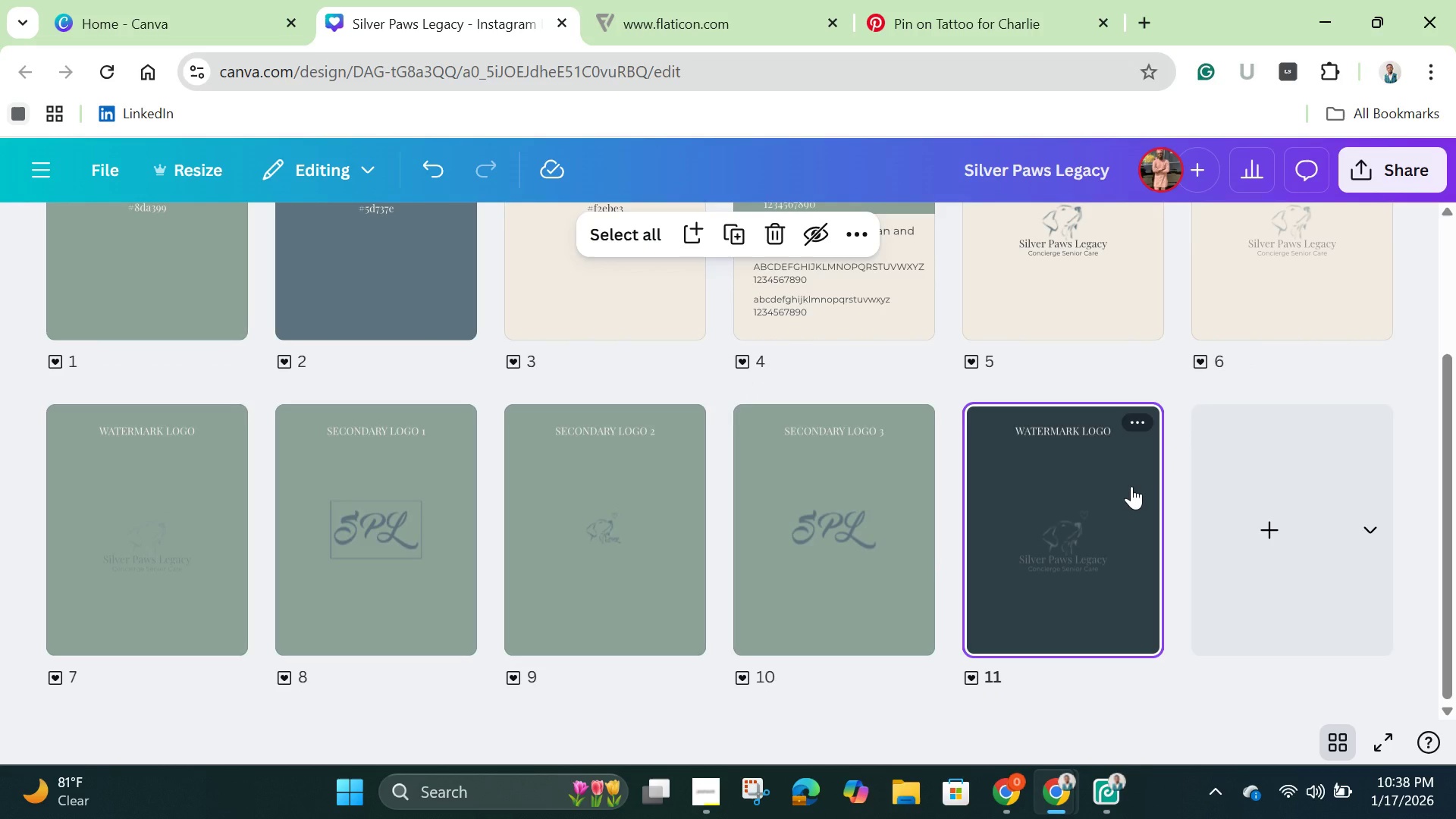 
double_click([1131, 486])
 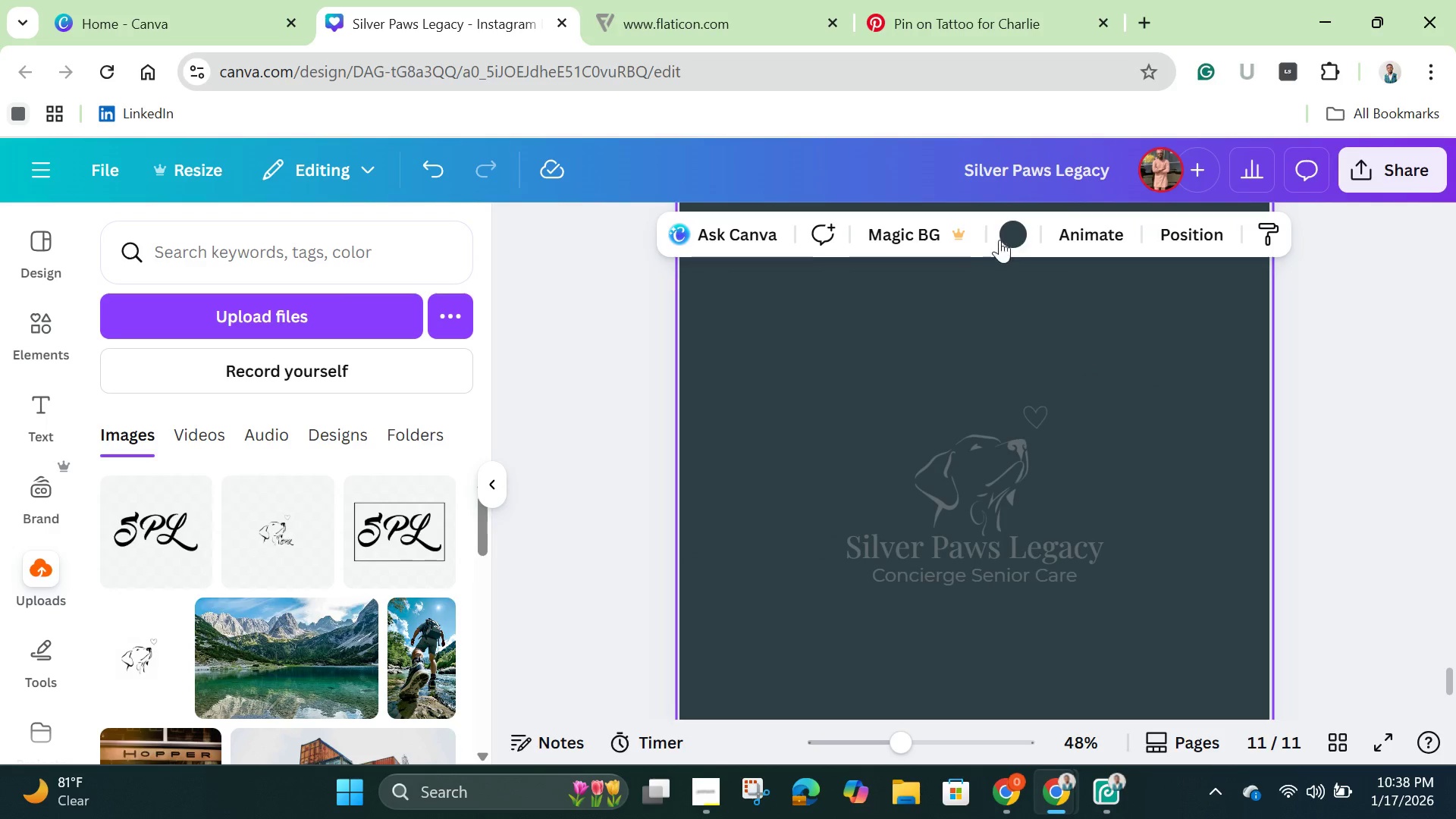 
left_click([1007, 233])
 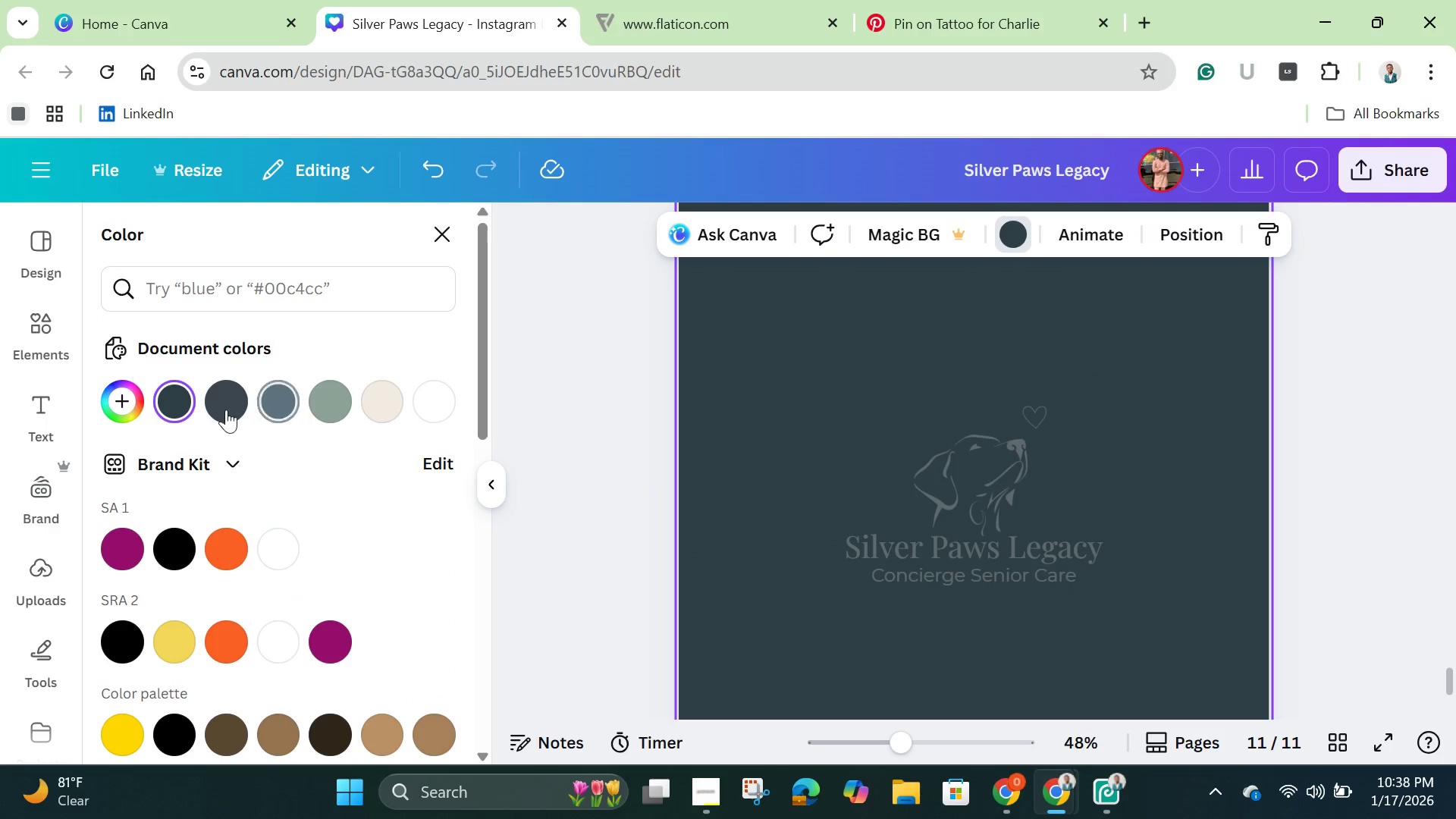 
mouse_move([199, 409])
 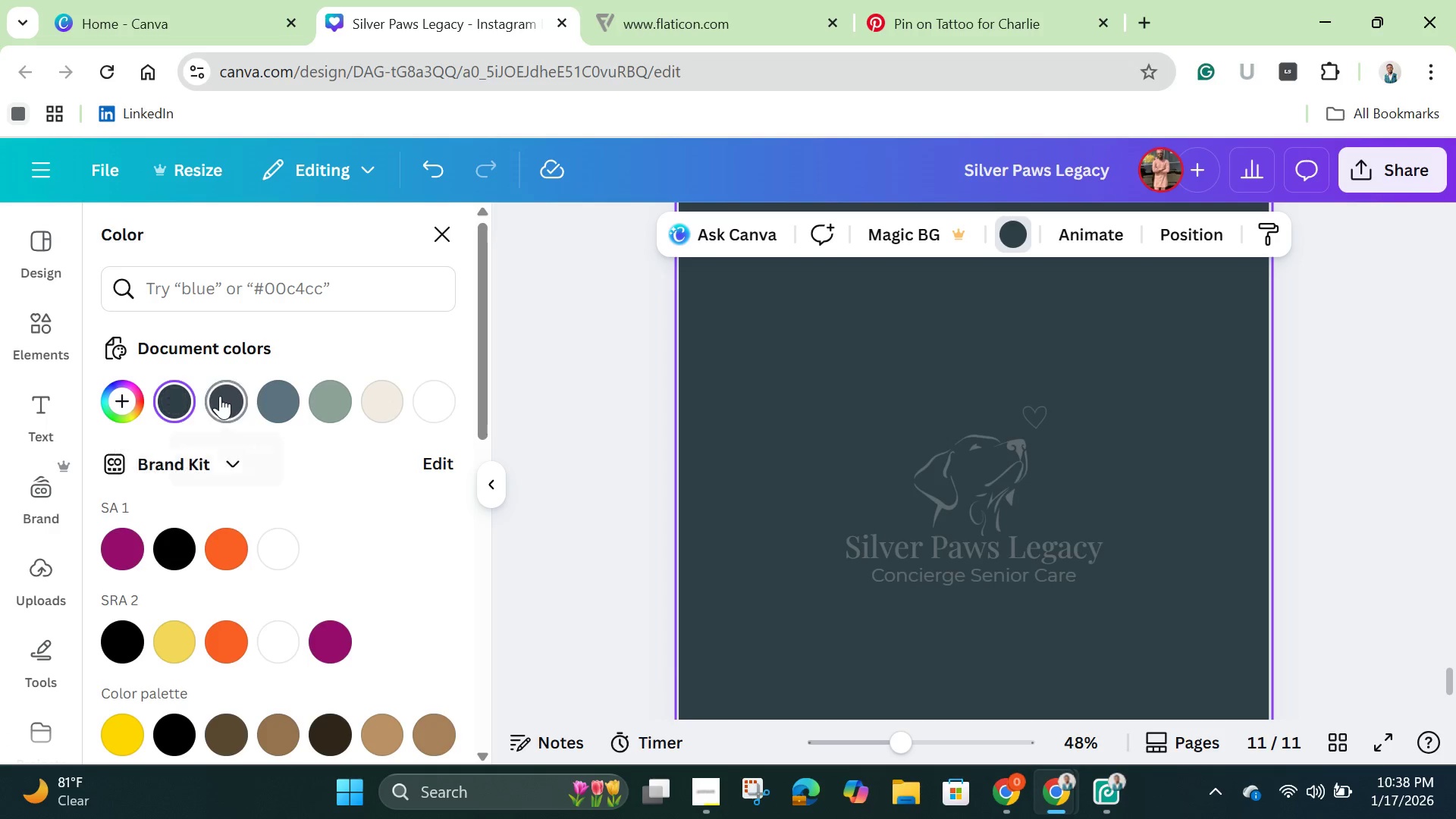 
mouse_move([231, 394])
 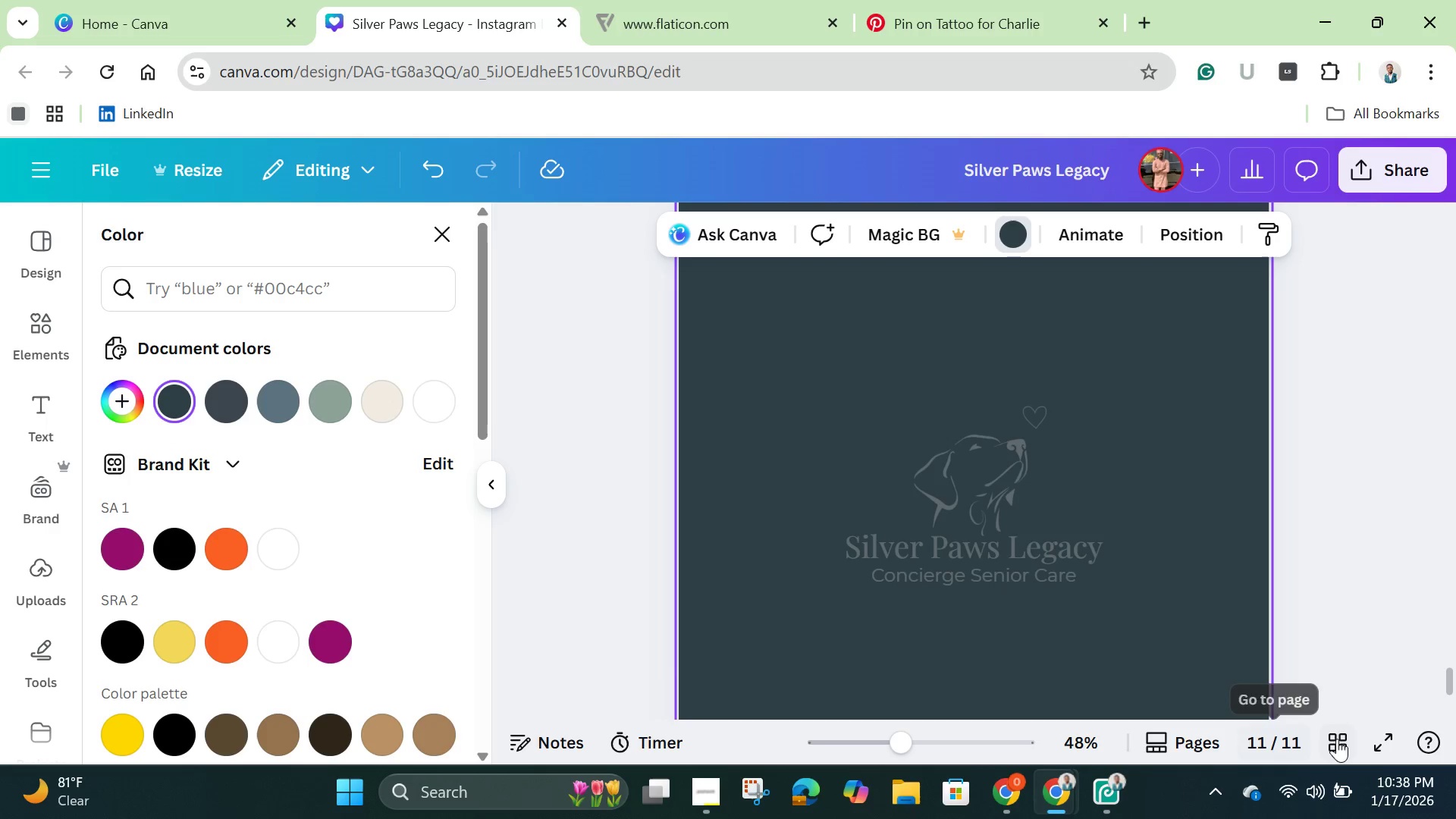 
left_click([1340, 737])
 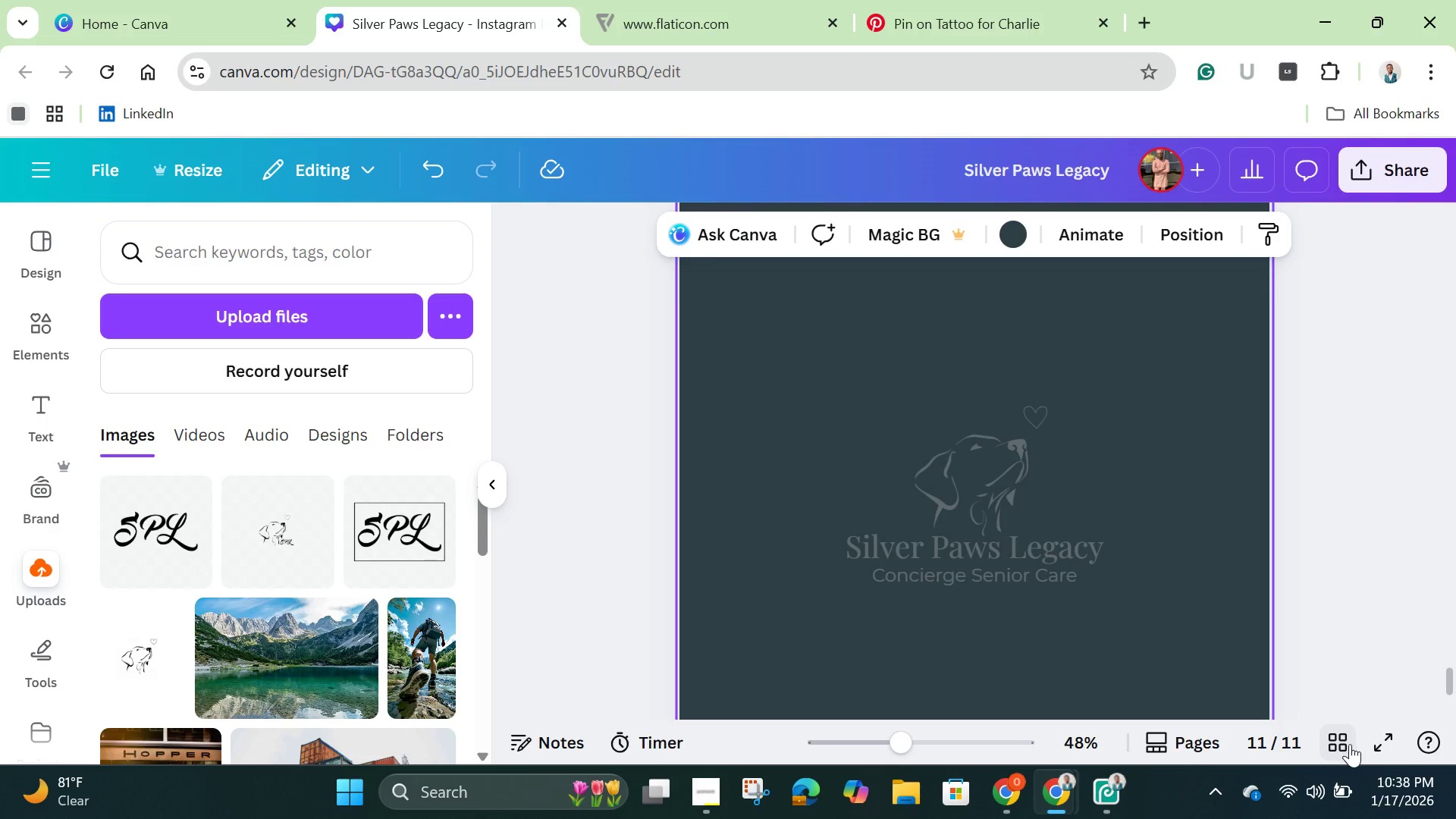 
left_click([1336, 739])
 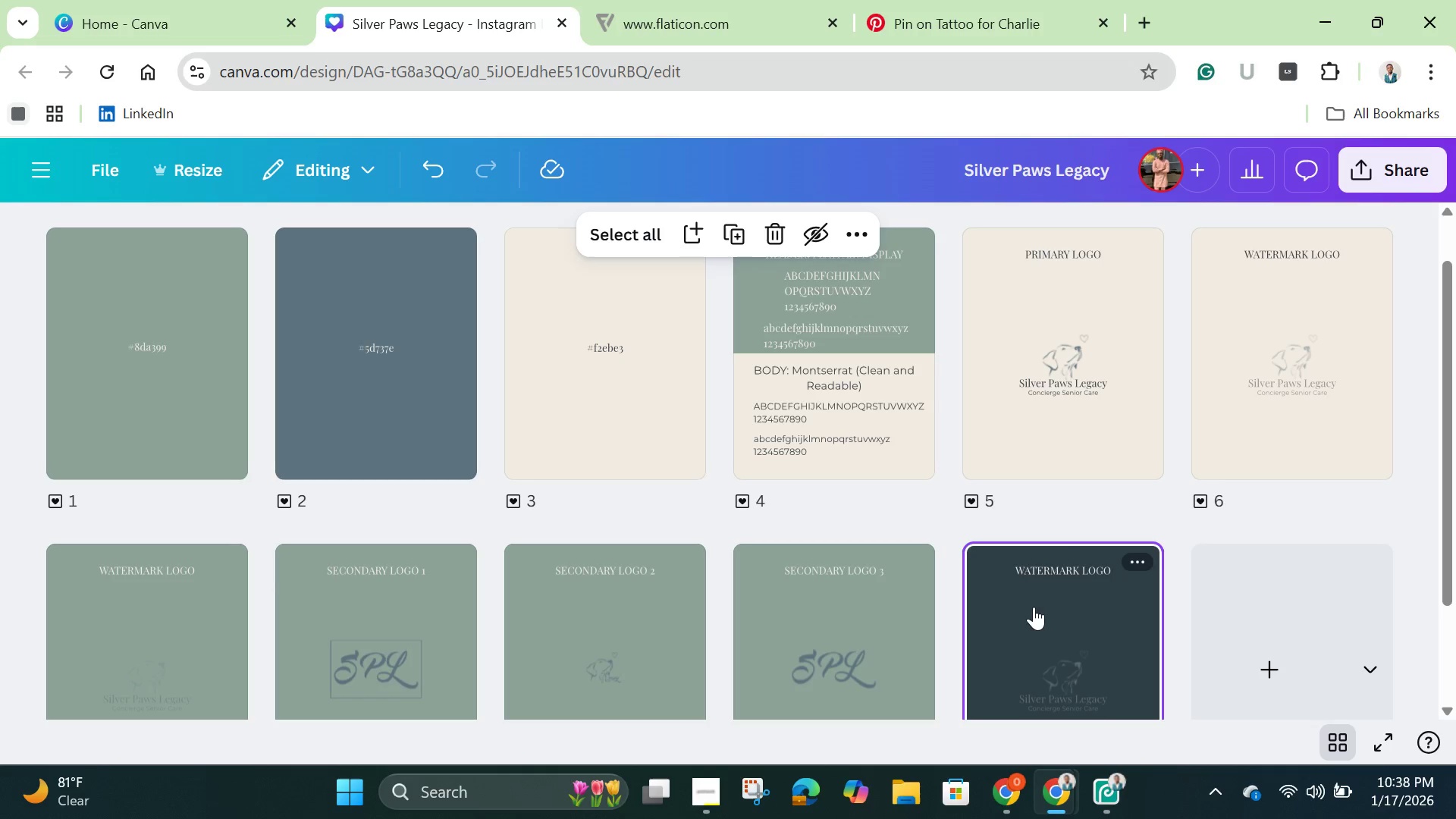 
double_click([1029, 614])
 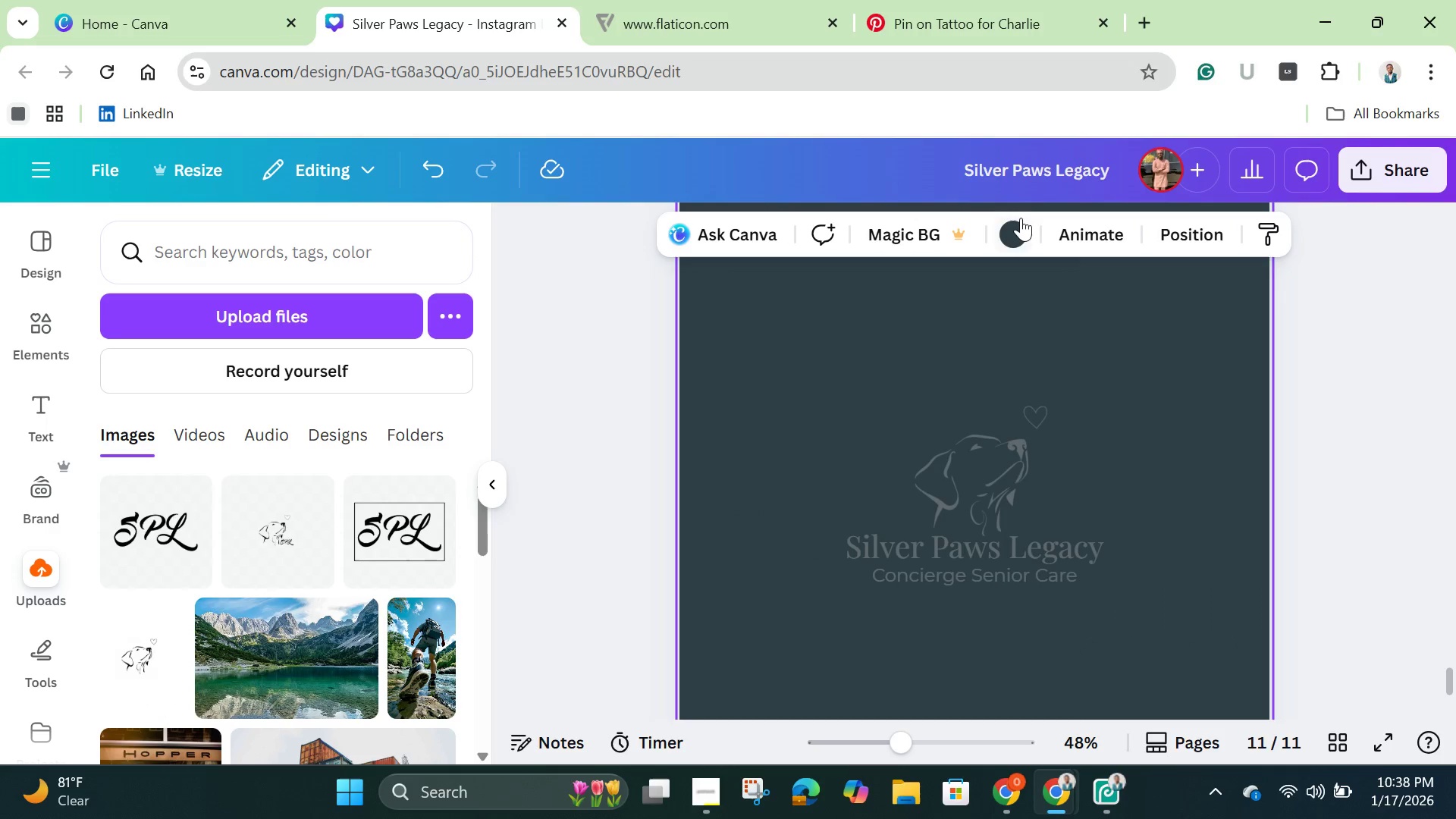 
left_click([1013, 231])
 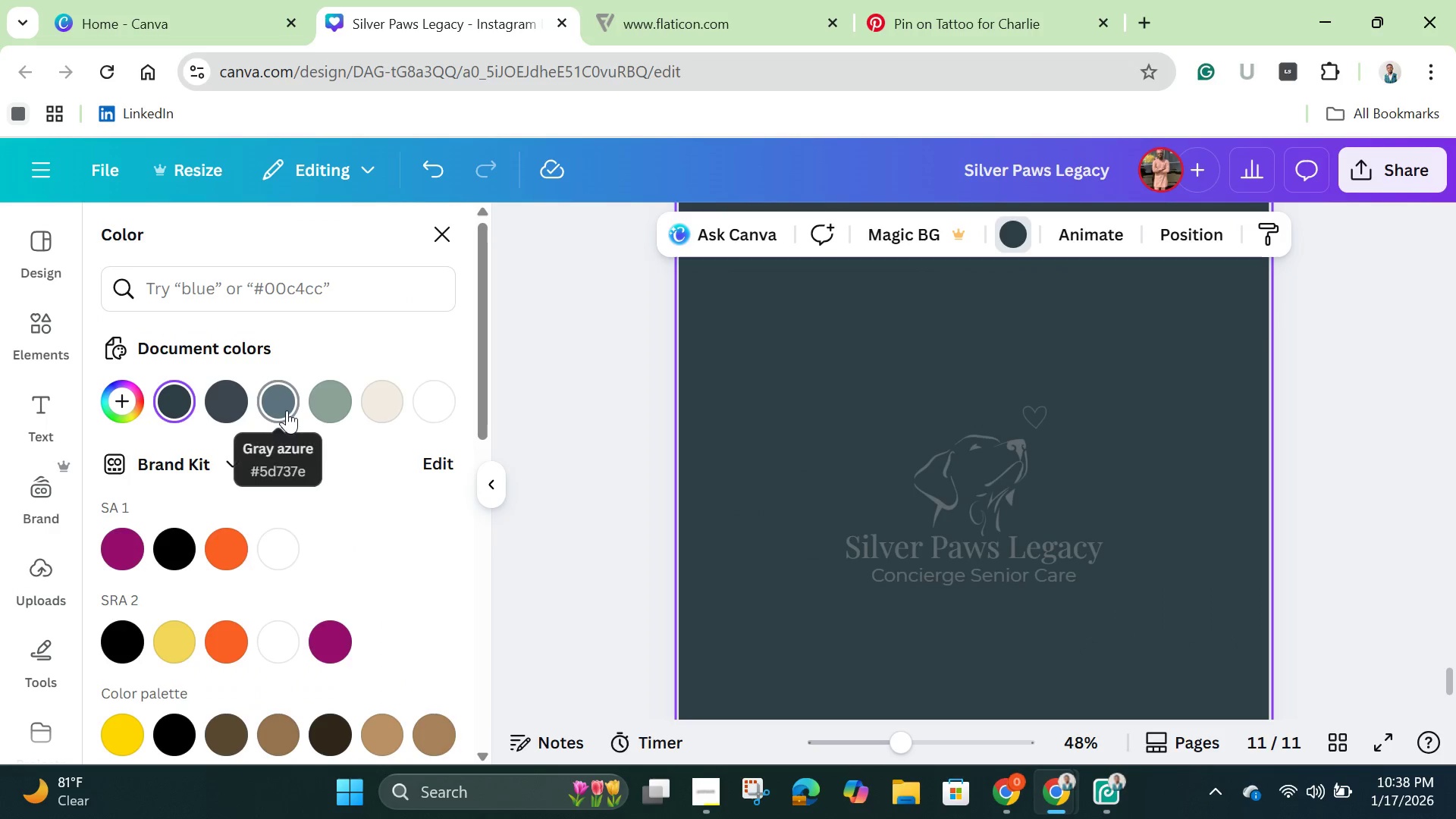 
left_click([287, 410])
 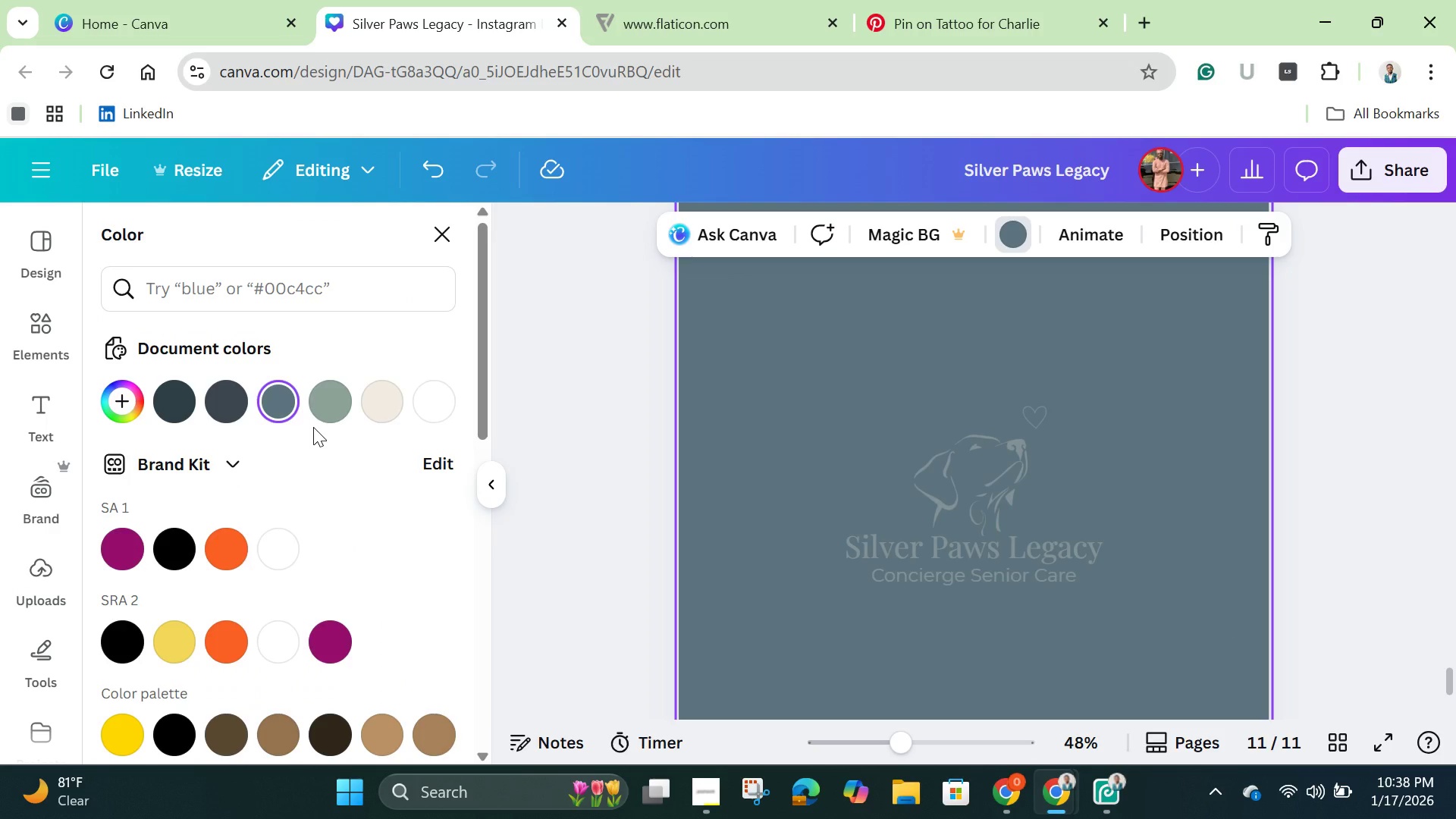 
mouse_move([224, 416])
 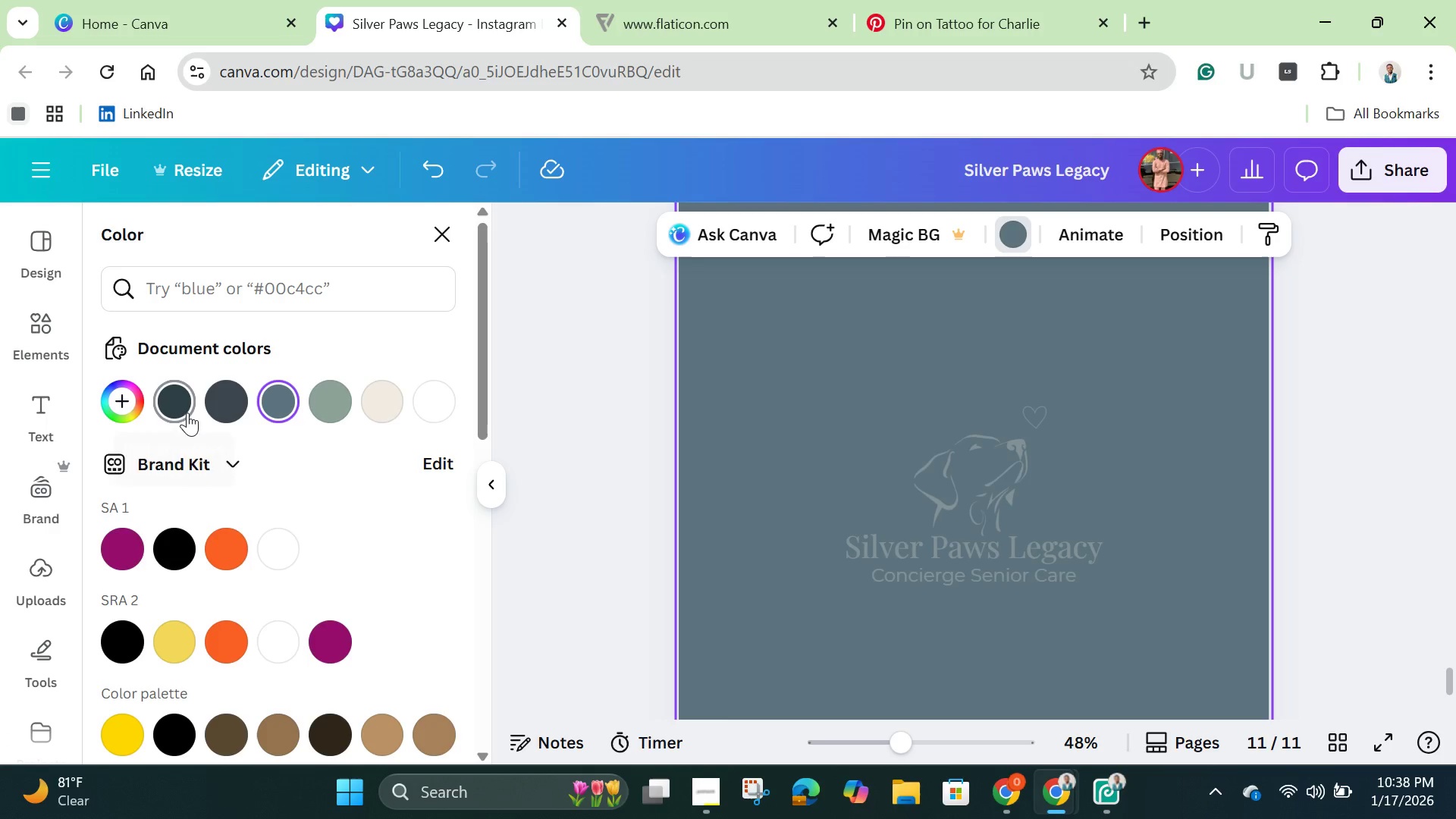 
mouse_move([212, 416])
 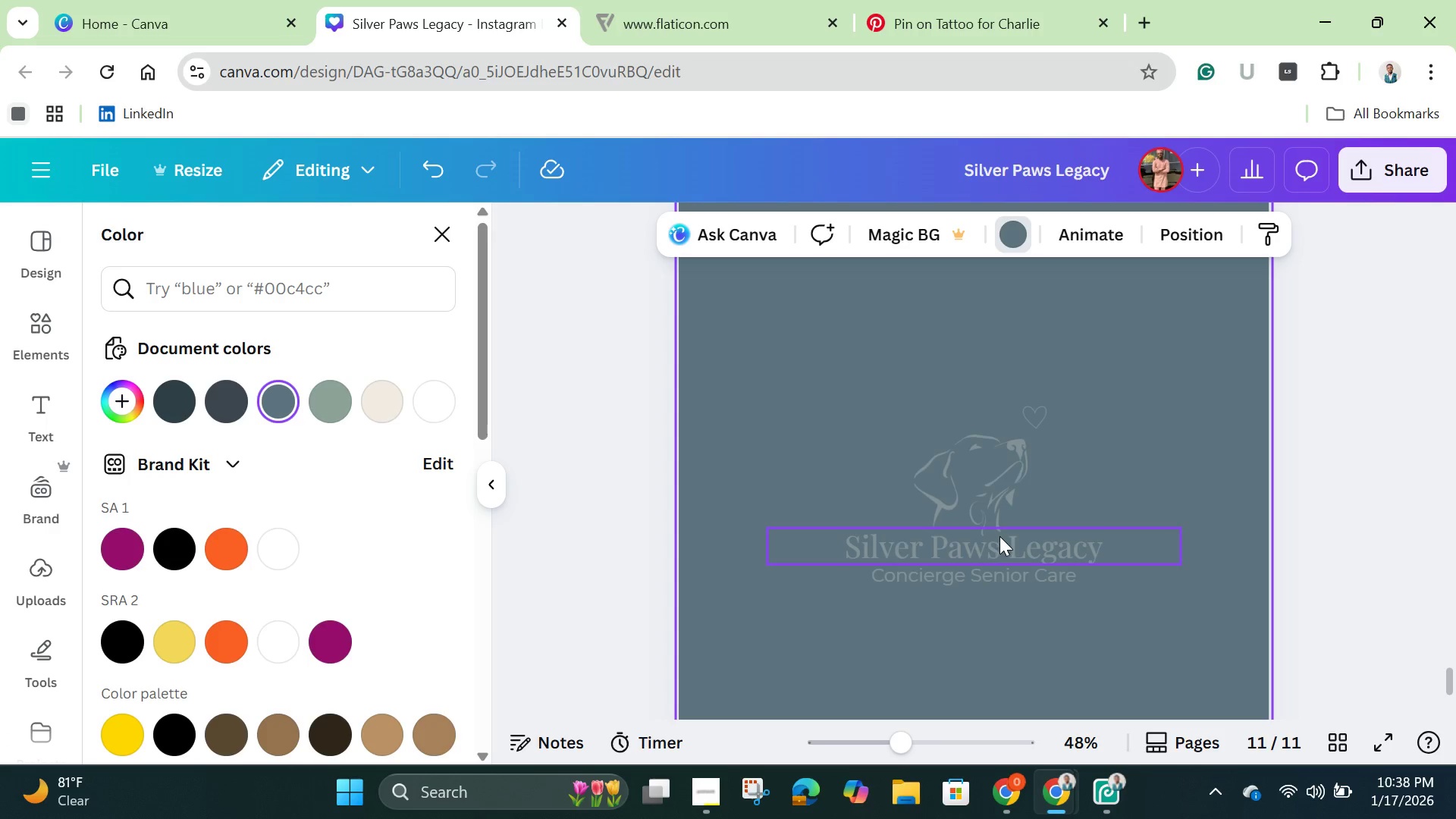 
scroll: coordinate [999, 536], scroll_direction: down, amount: 4.0
 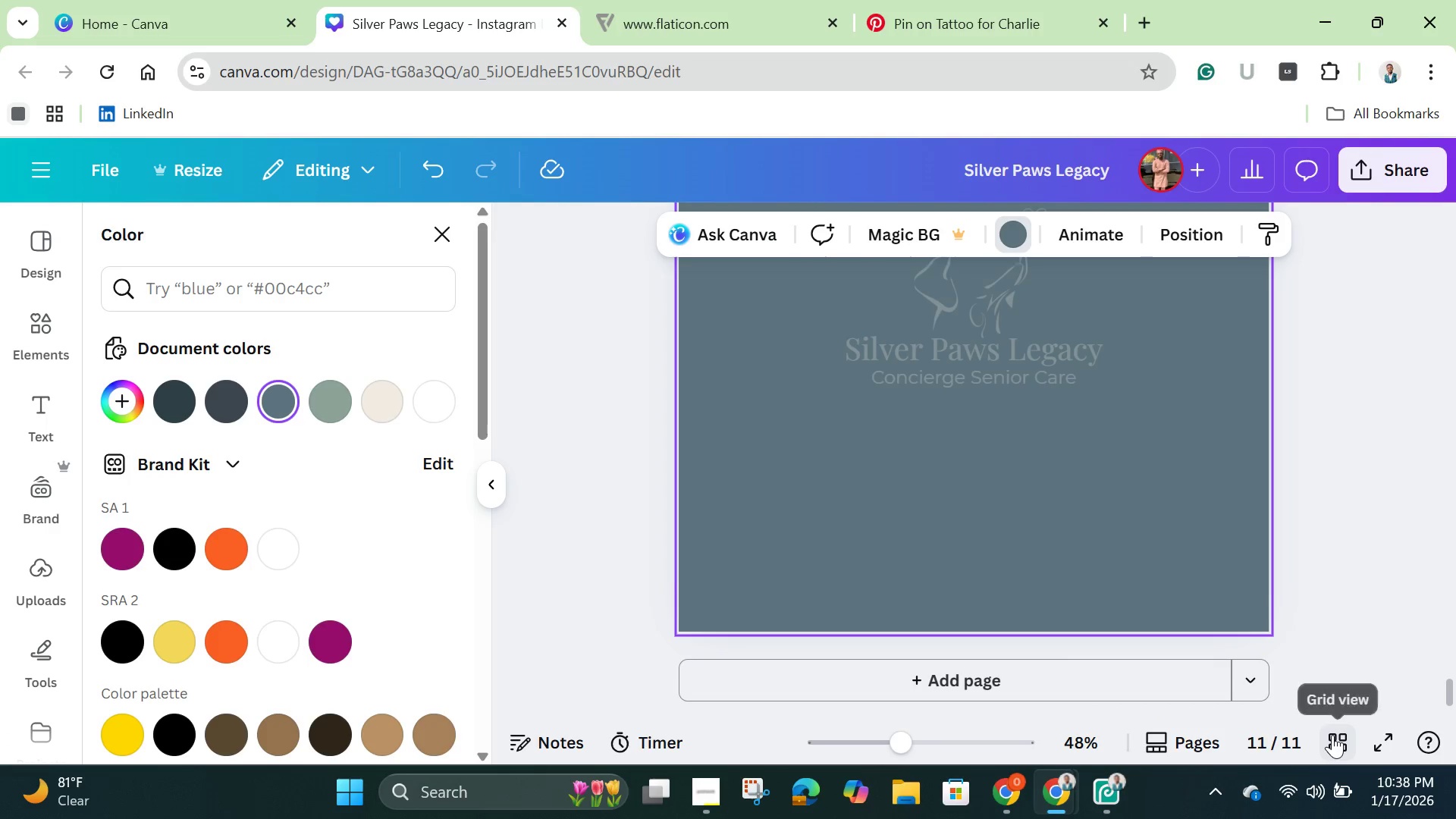 
left_click([1340, 736])
 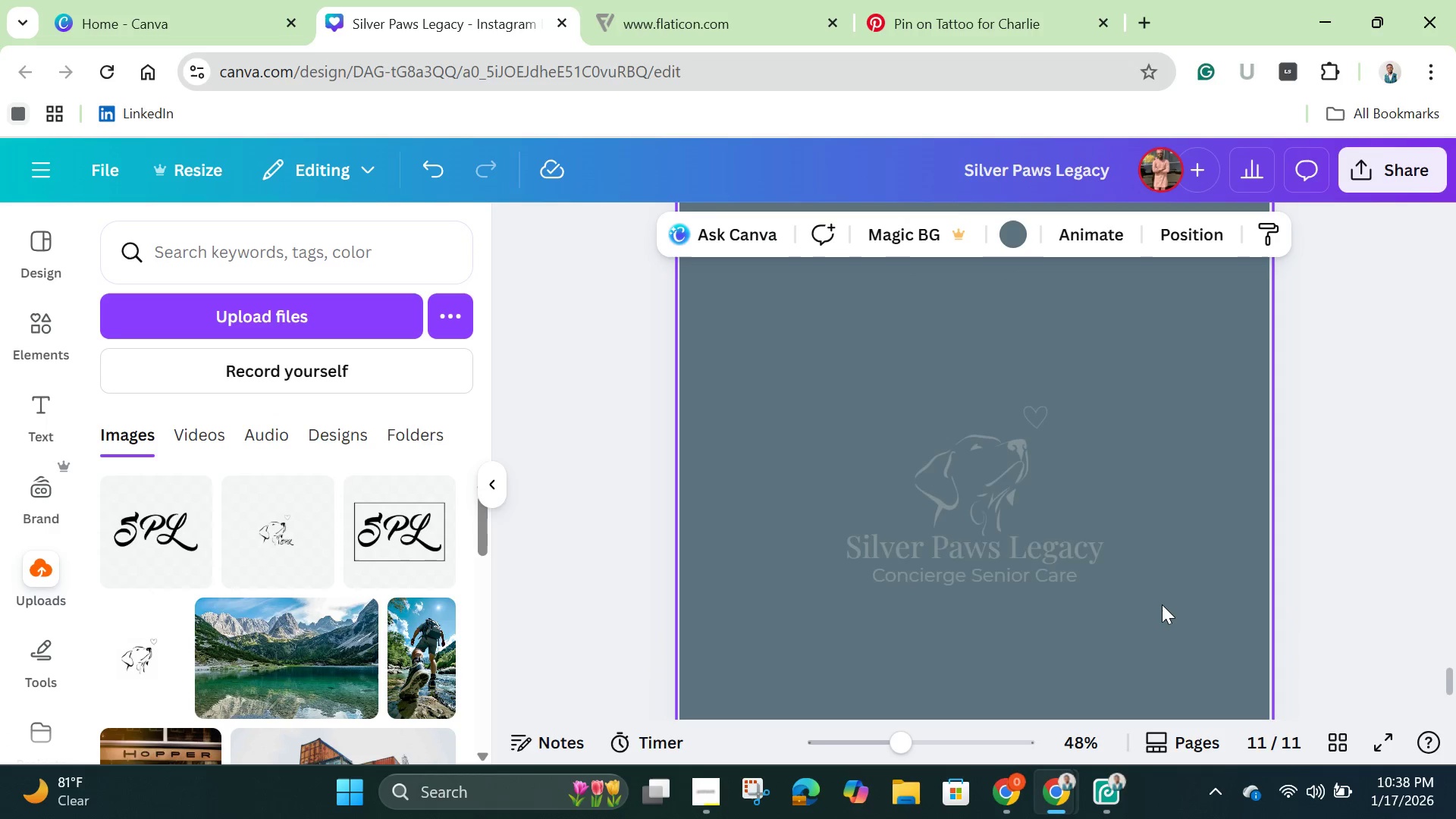 
scroll: coordinate [1220, 642], scroll_direction: up, amount: 31.0
 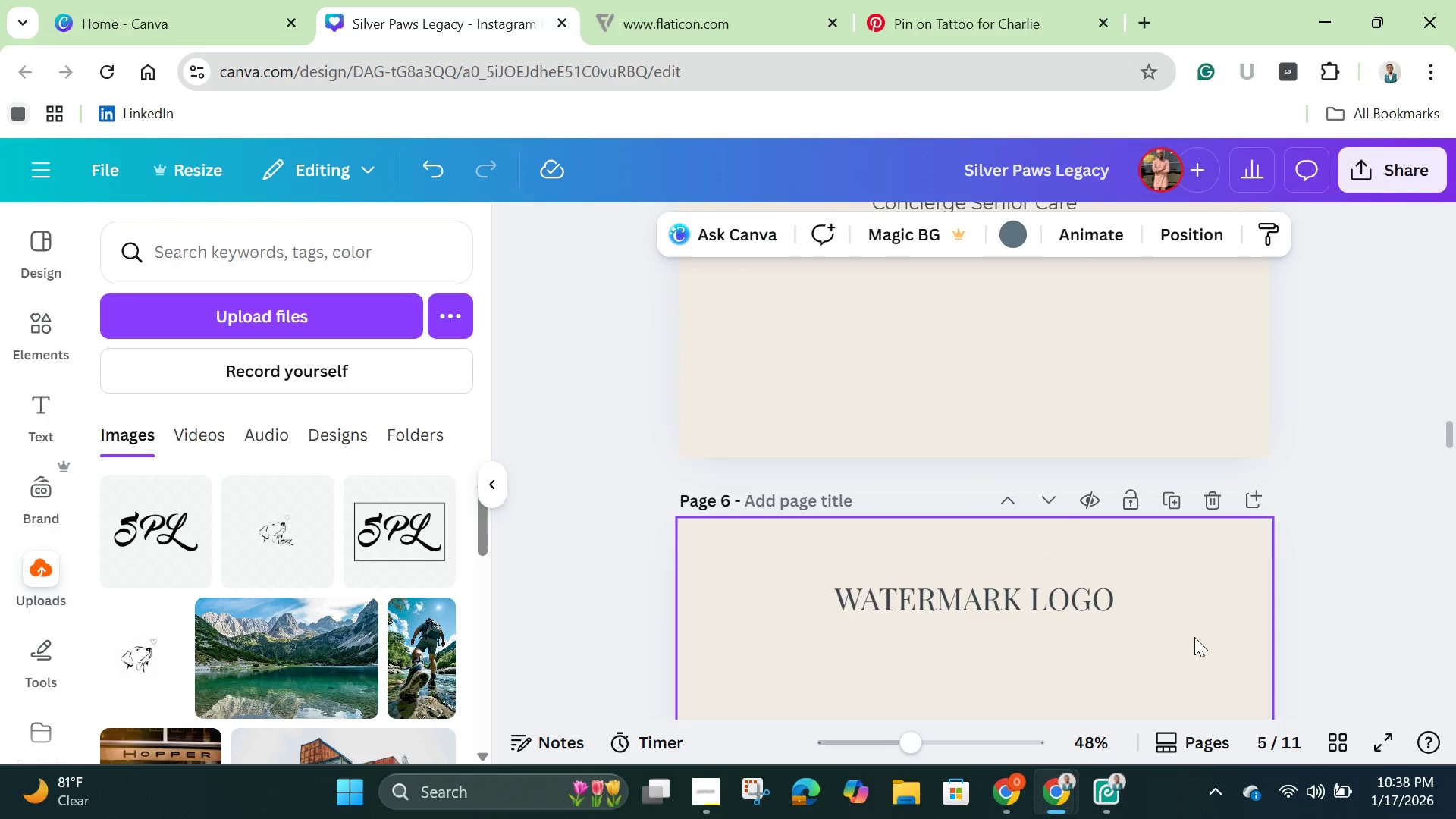 
left_click([1034, 602])
 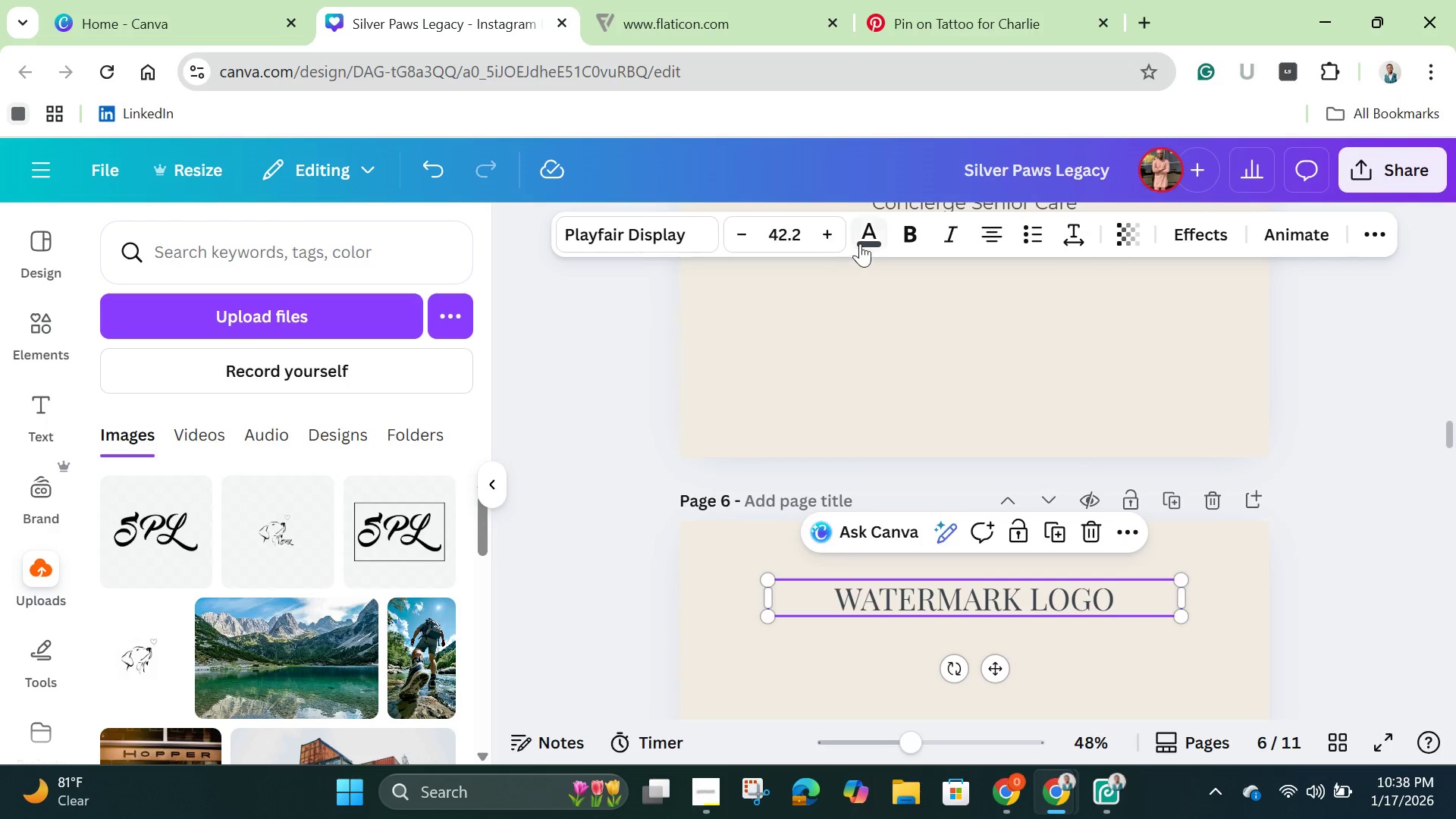 
left_click([866, 237])
 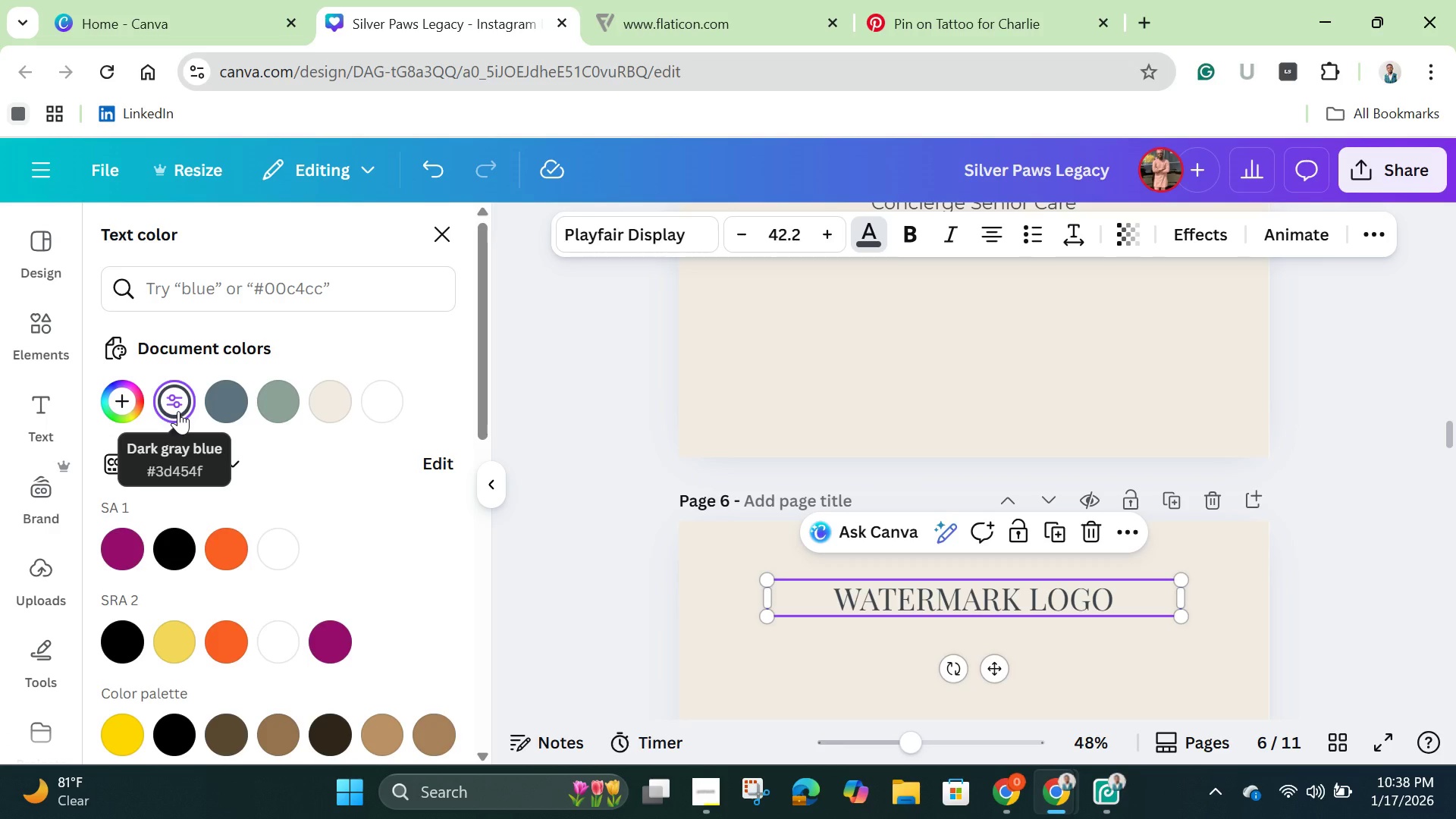 
mouse_move([193, 403])
 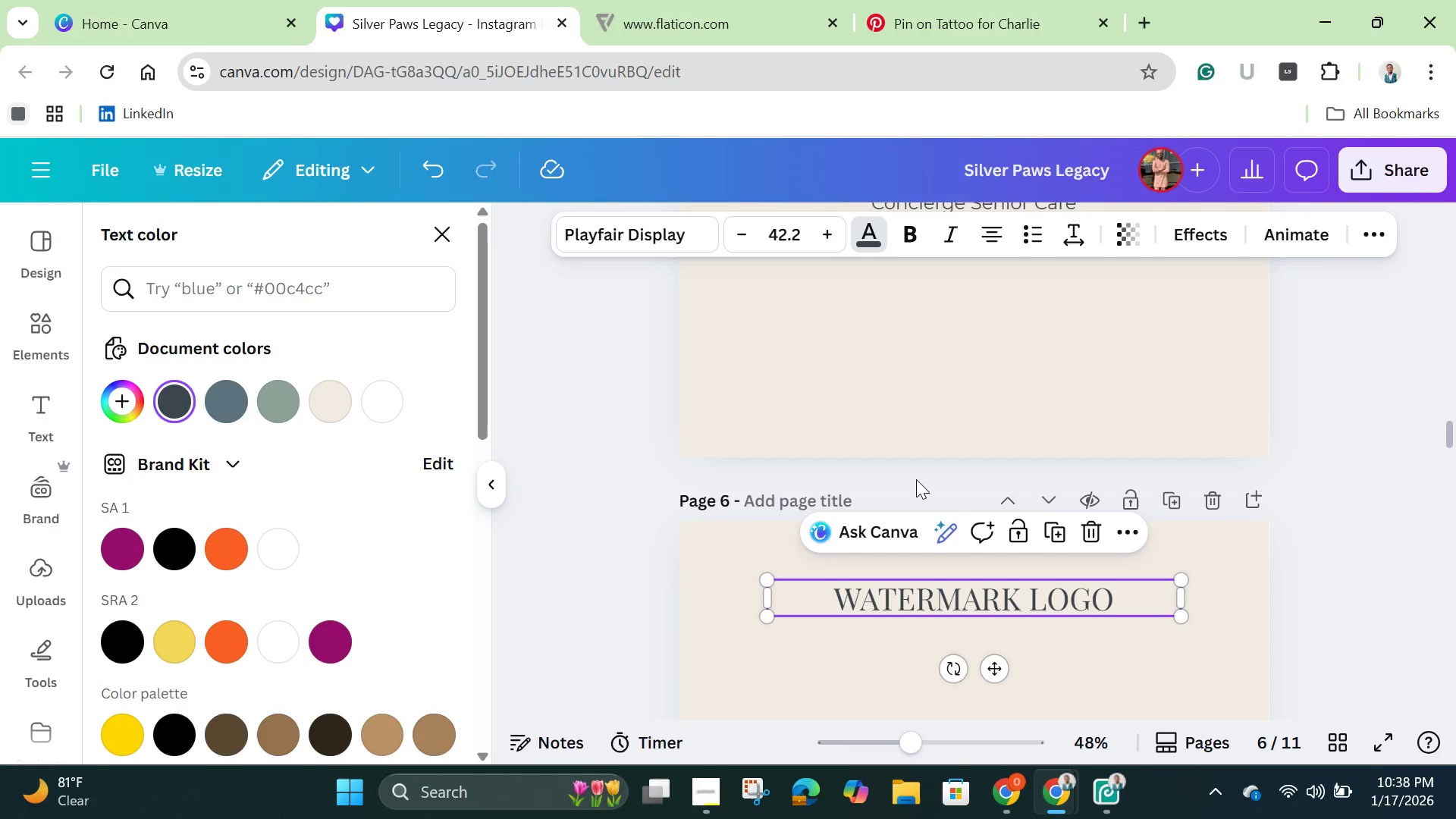 
scroll: coordinate [916, 482], scroll_direction: down, amount: 2.0
 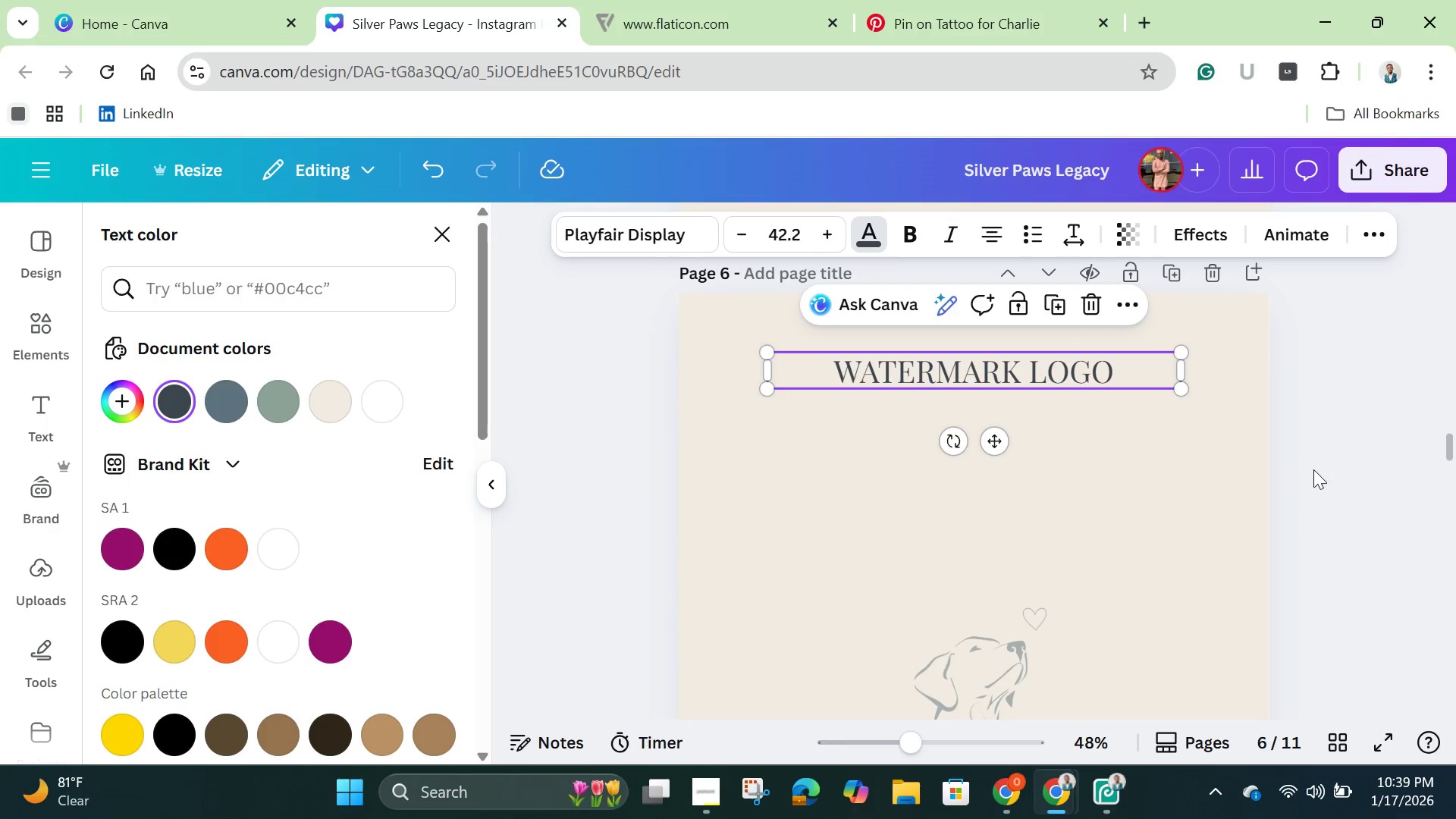 
left_click([1314, 464])
 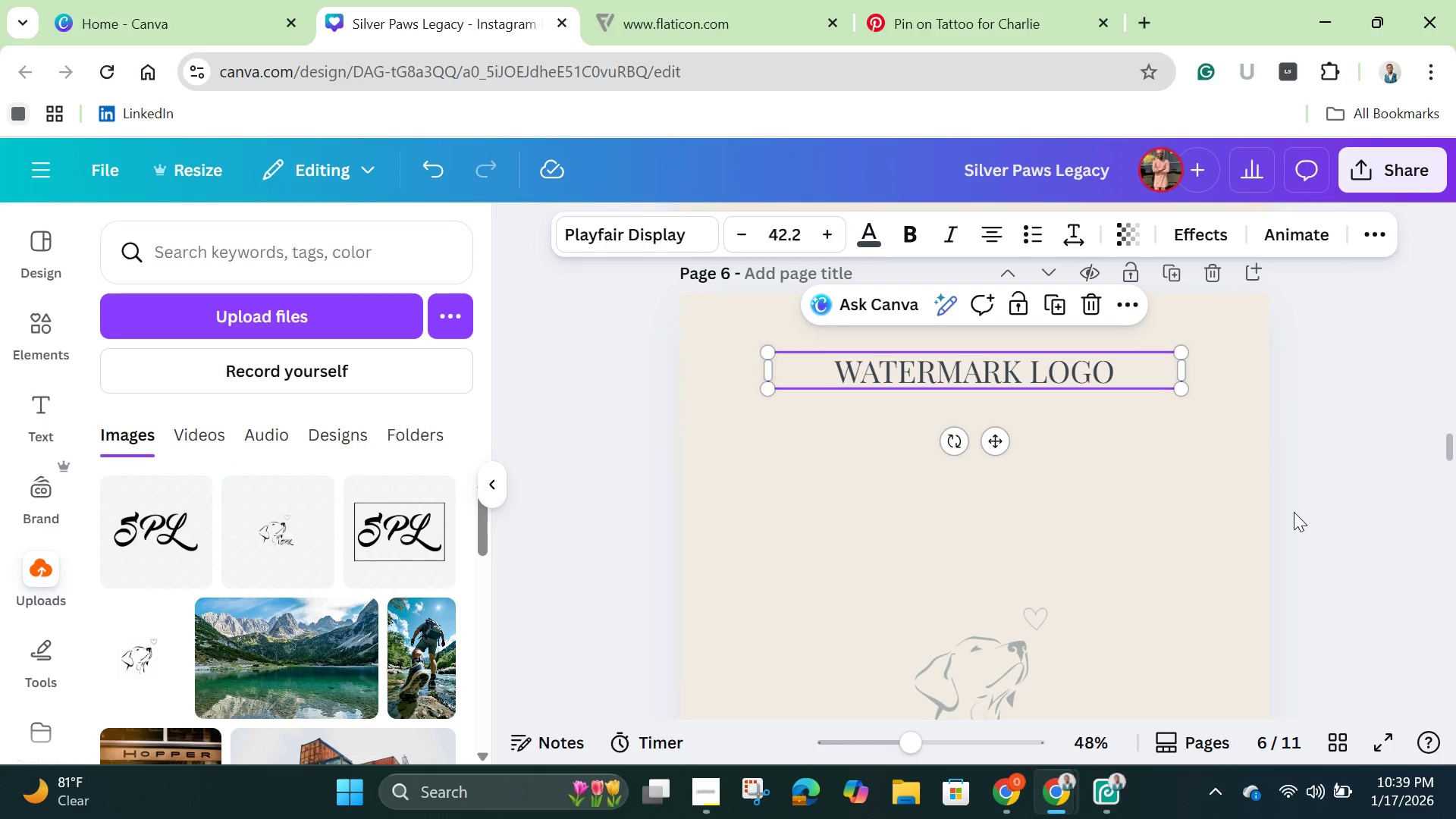 
left_click([1294, 512])
 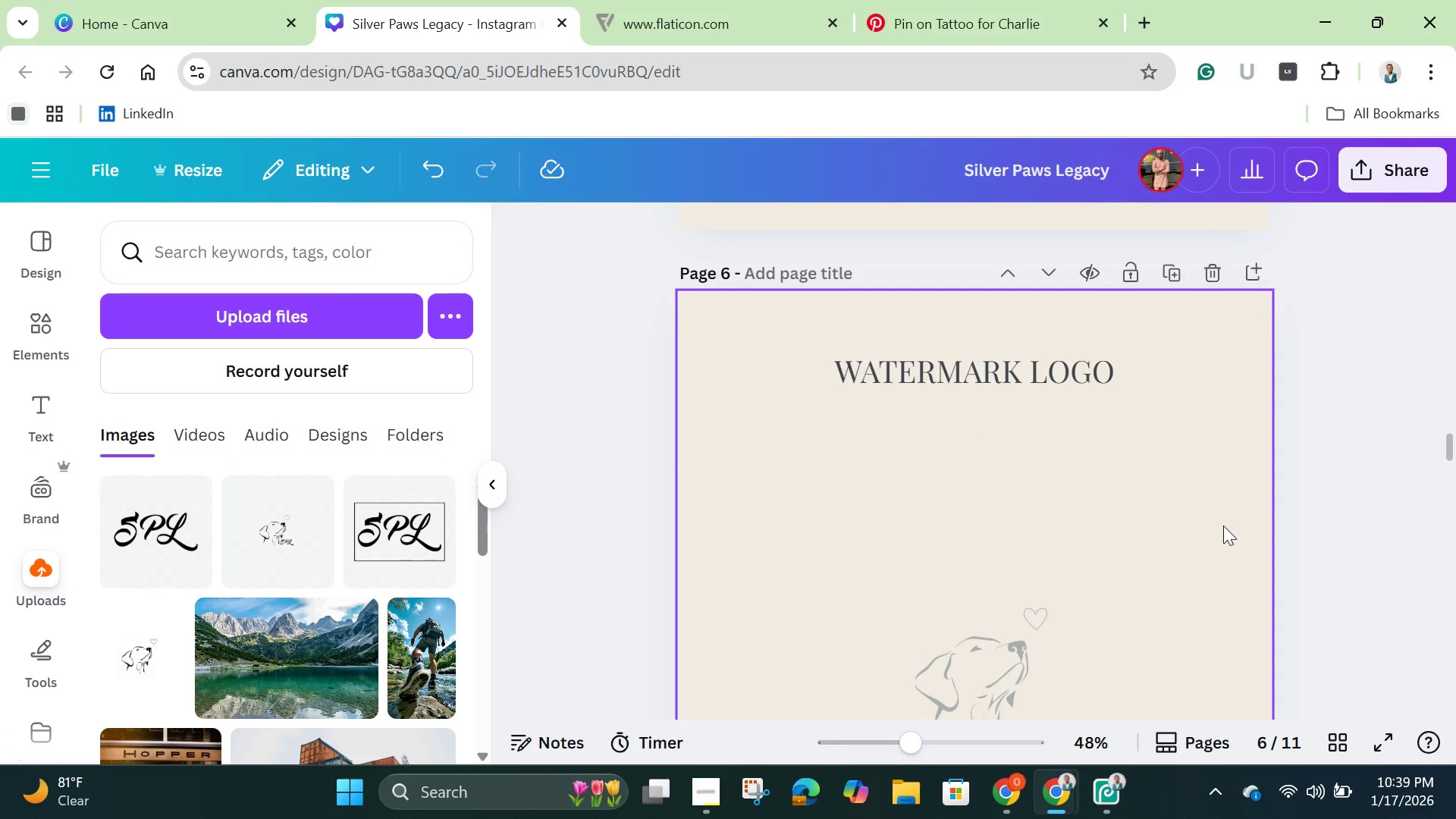 
left_click([1223, 526])
 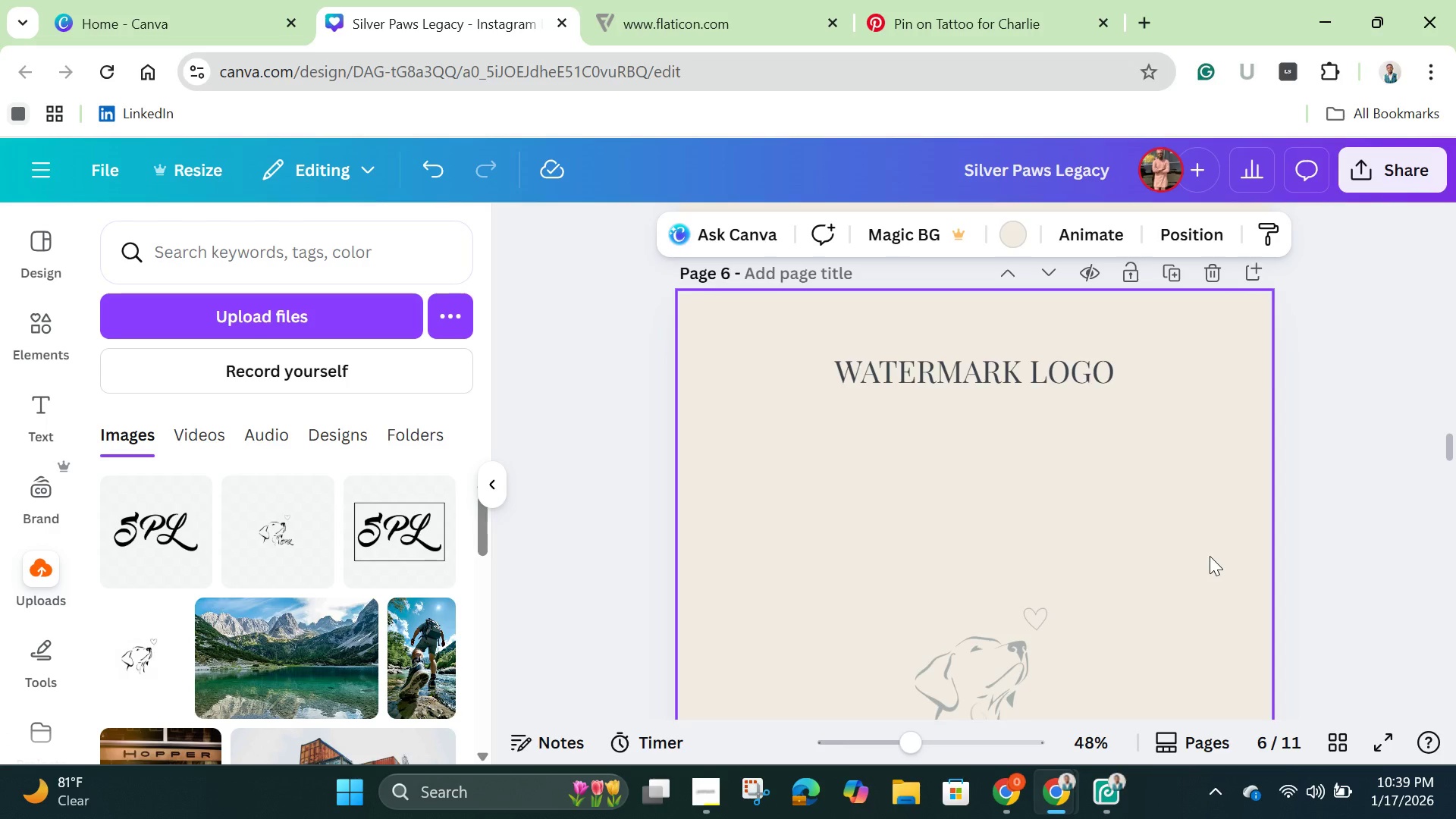 
scroll: coordinate [1210, 559], scroll_direction: down, amount: 2.0
 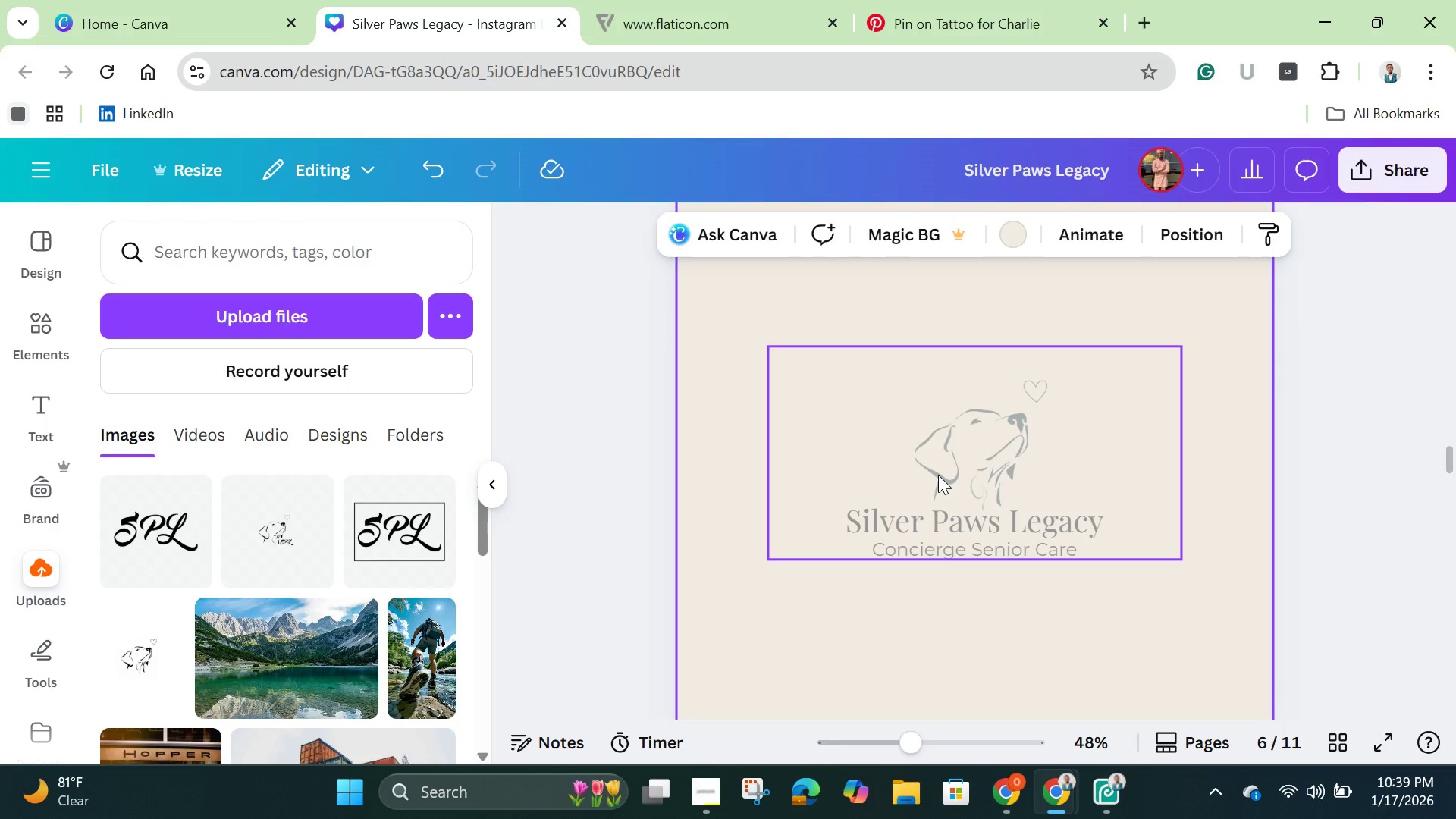 
left_click([938, 475])
 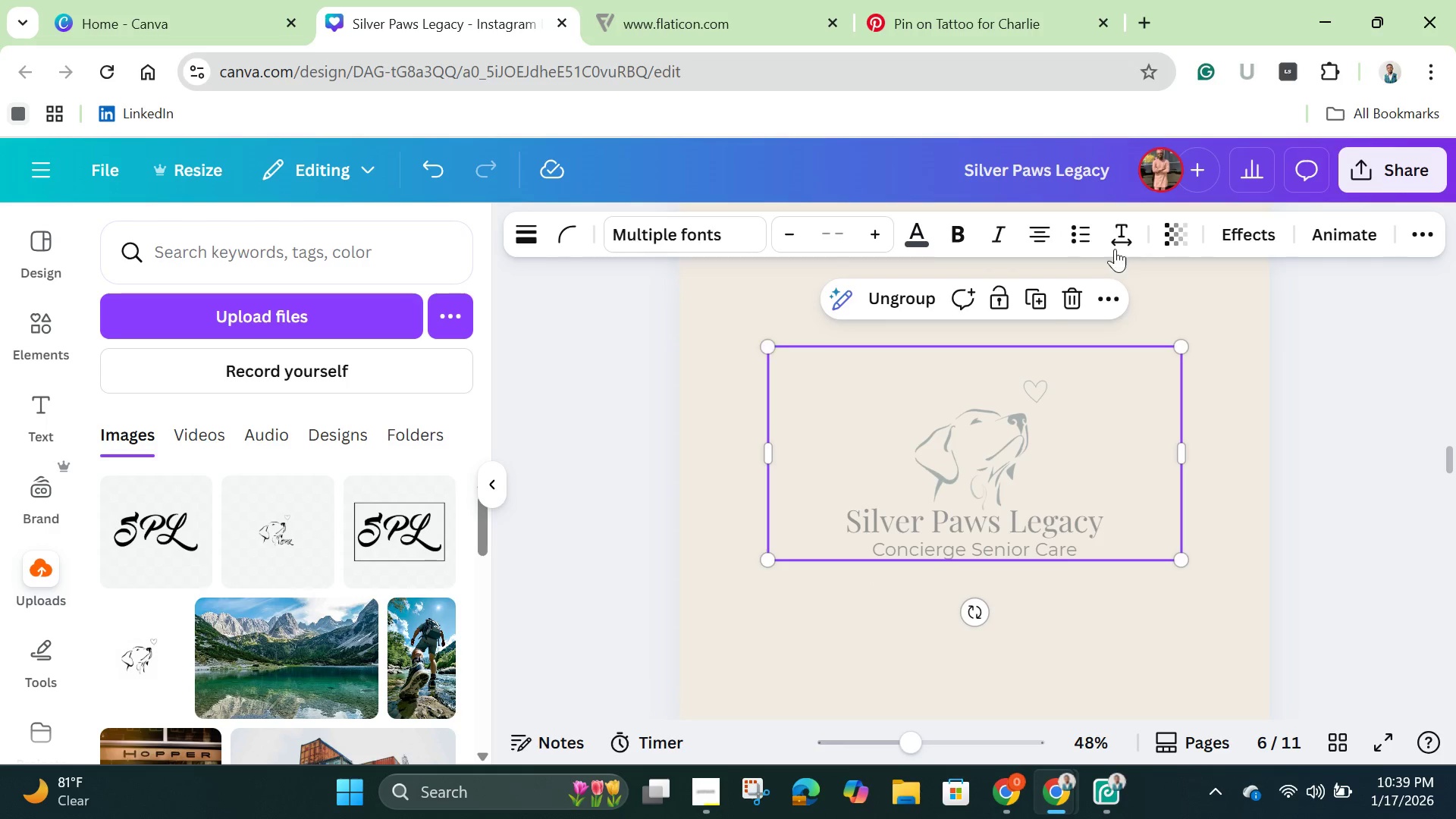 
left_click([1167, 231])
 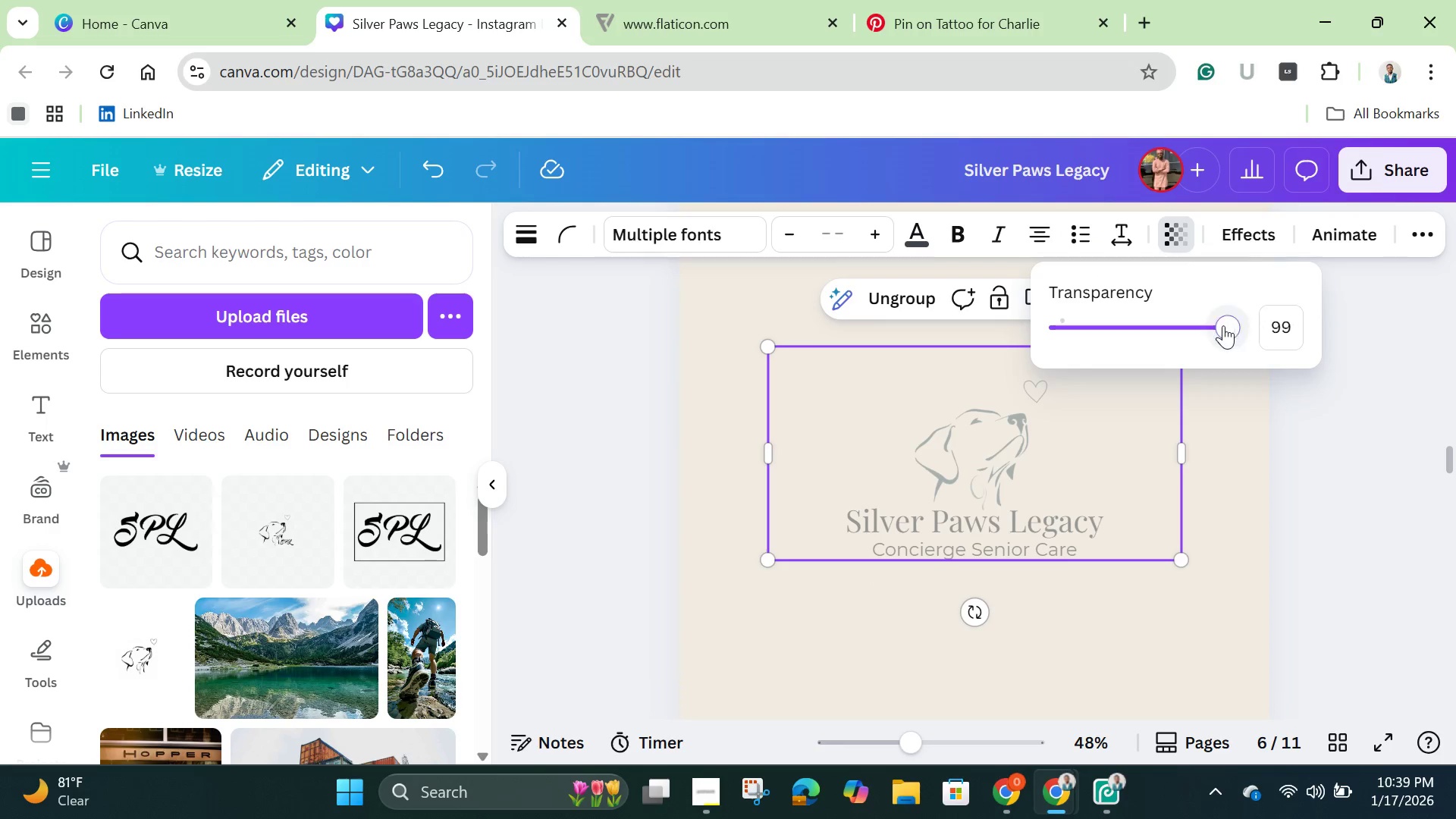 
left_click_drag(start_coordinate=[1230, 324], to_coordinate=[1093, 347])
 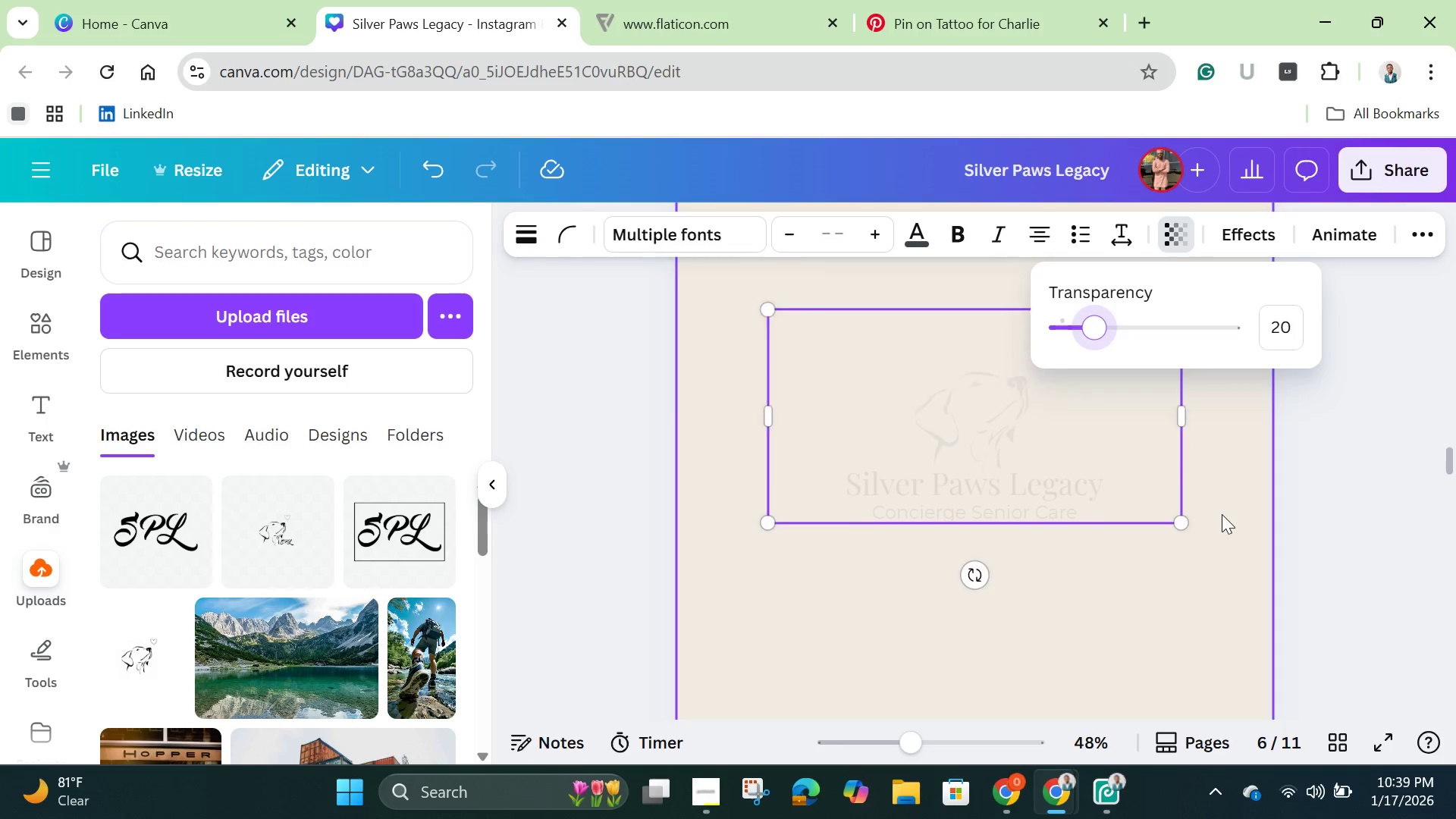 
scroll: coordinate [1220, 537], scroll_direction: down, amount: 7.0
 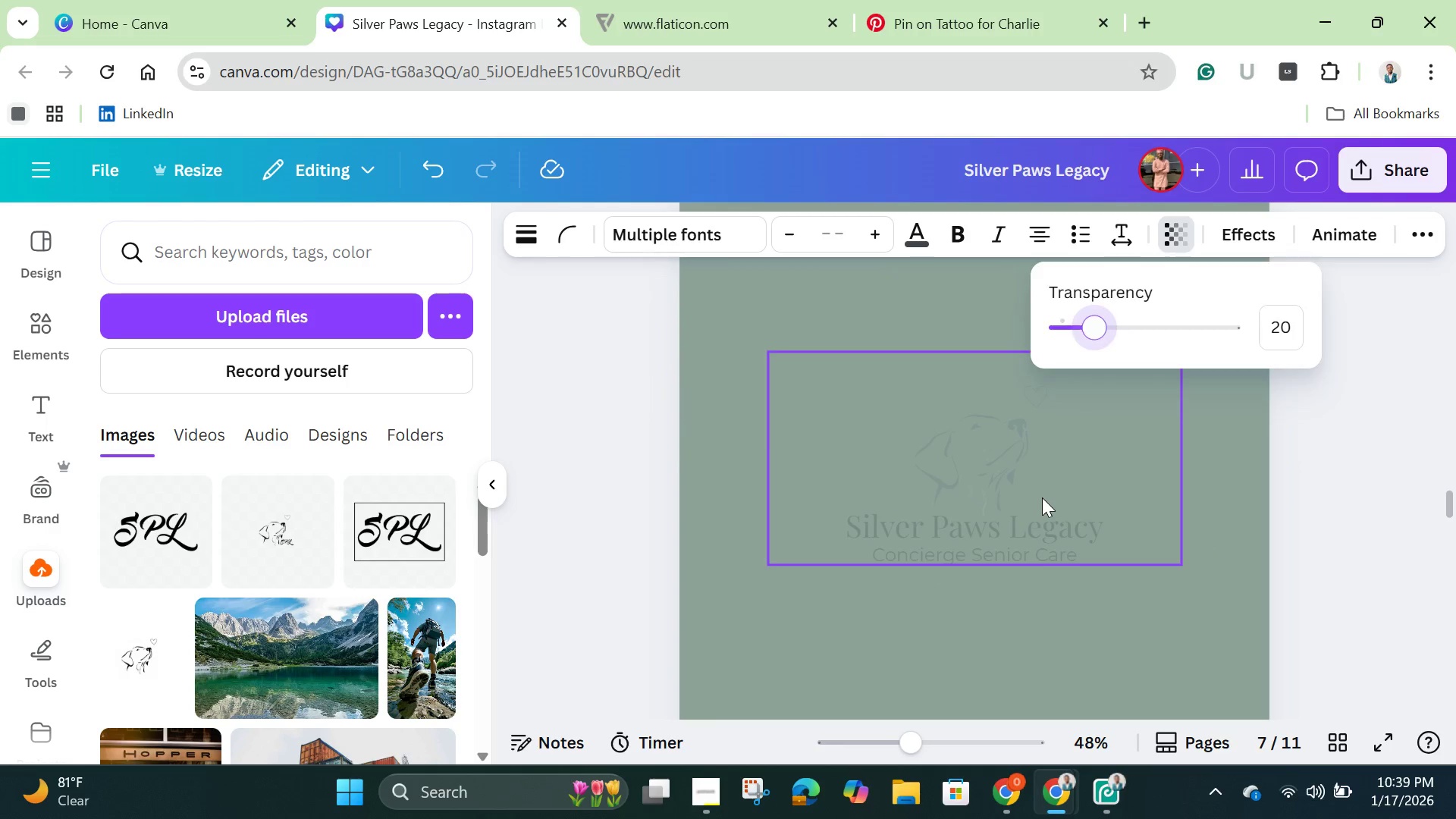 
left_click([1042, 497])
 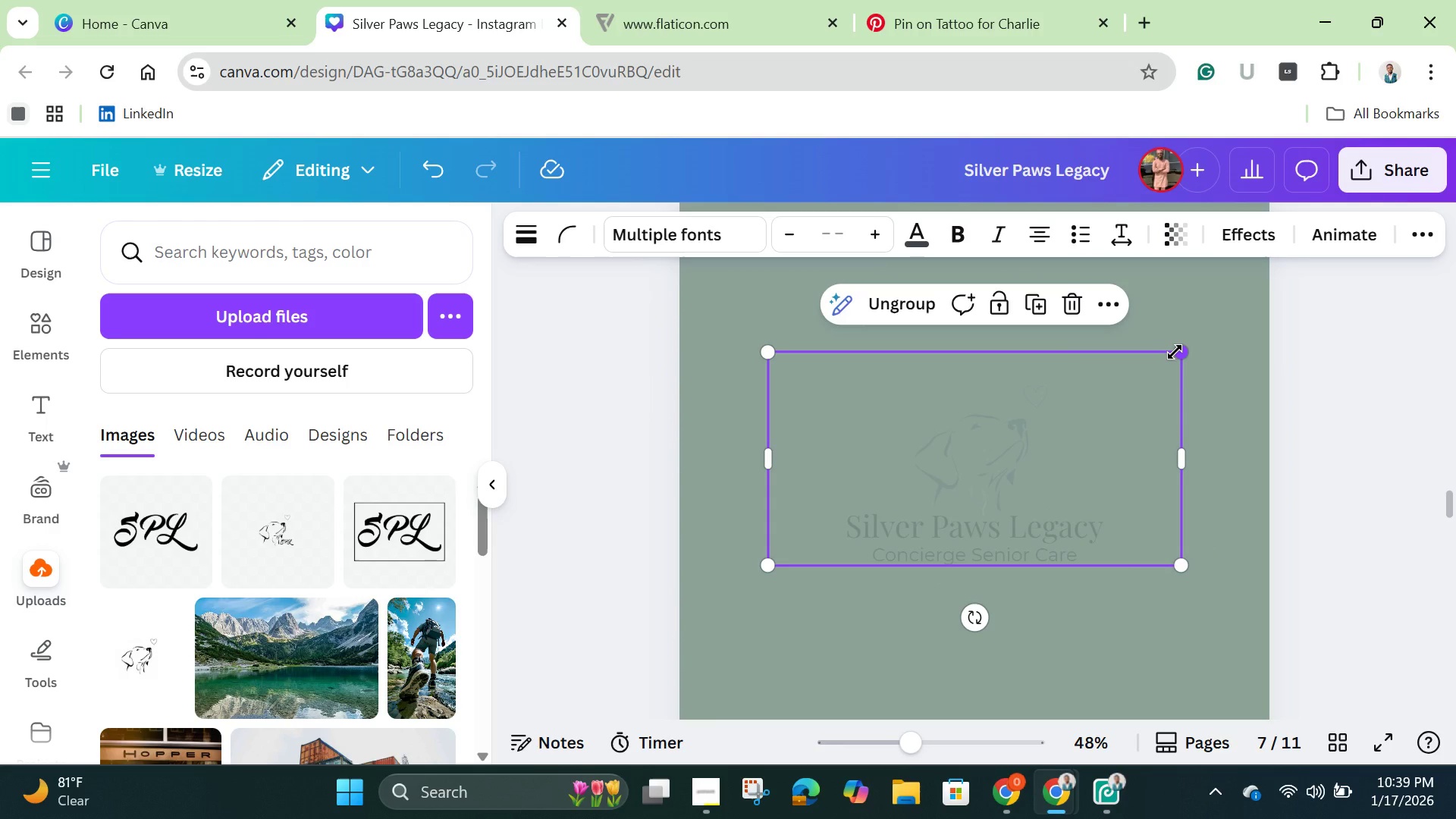 
left_click([1175, 352])
 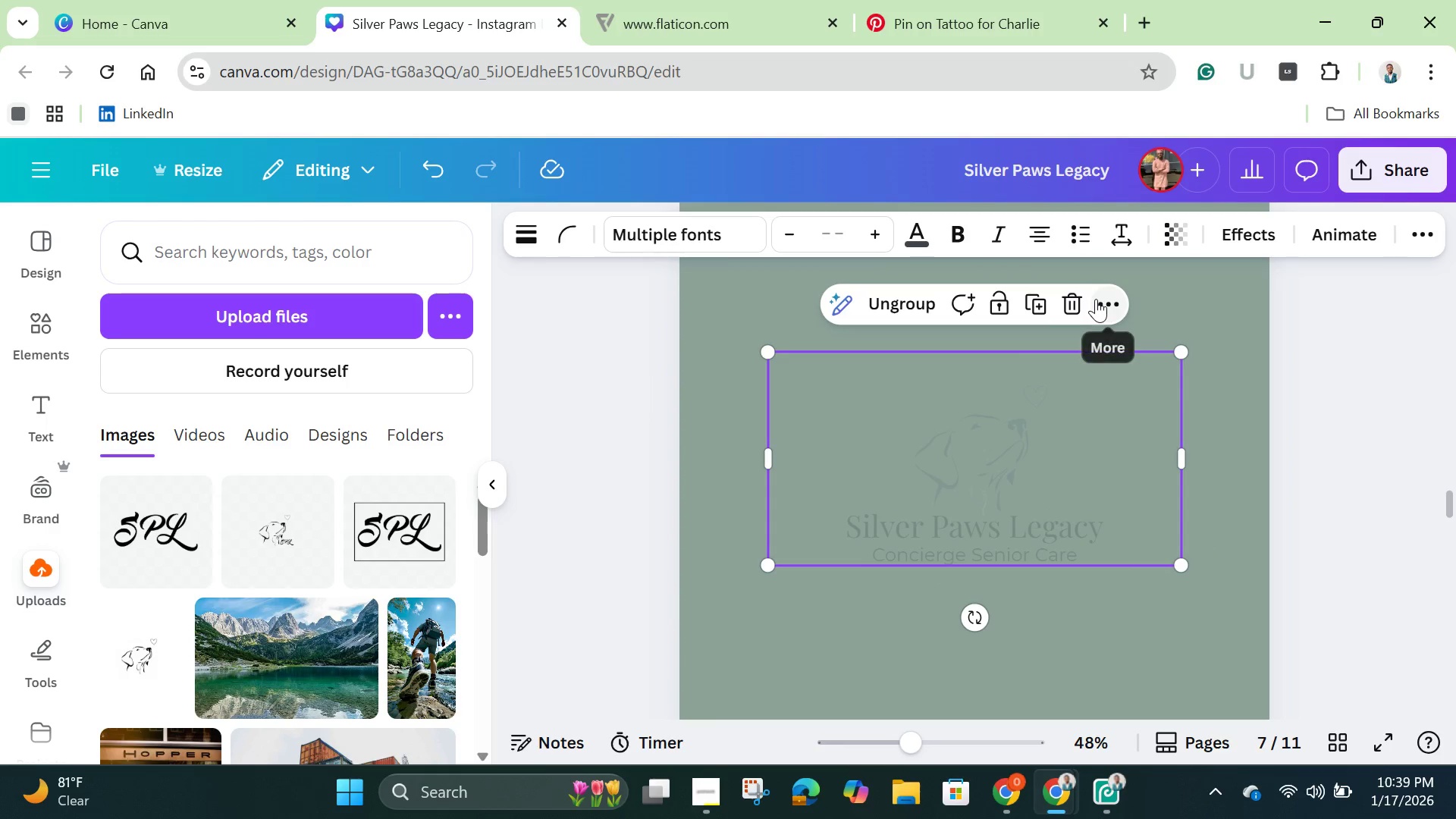 
left_click([1097, 299])
 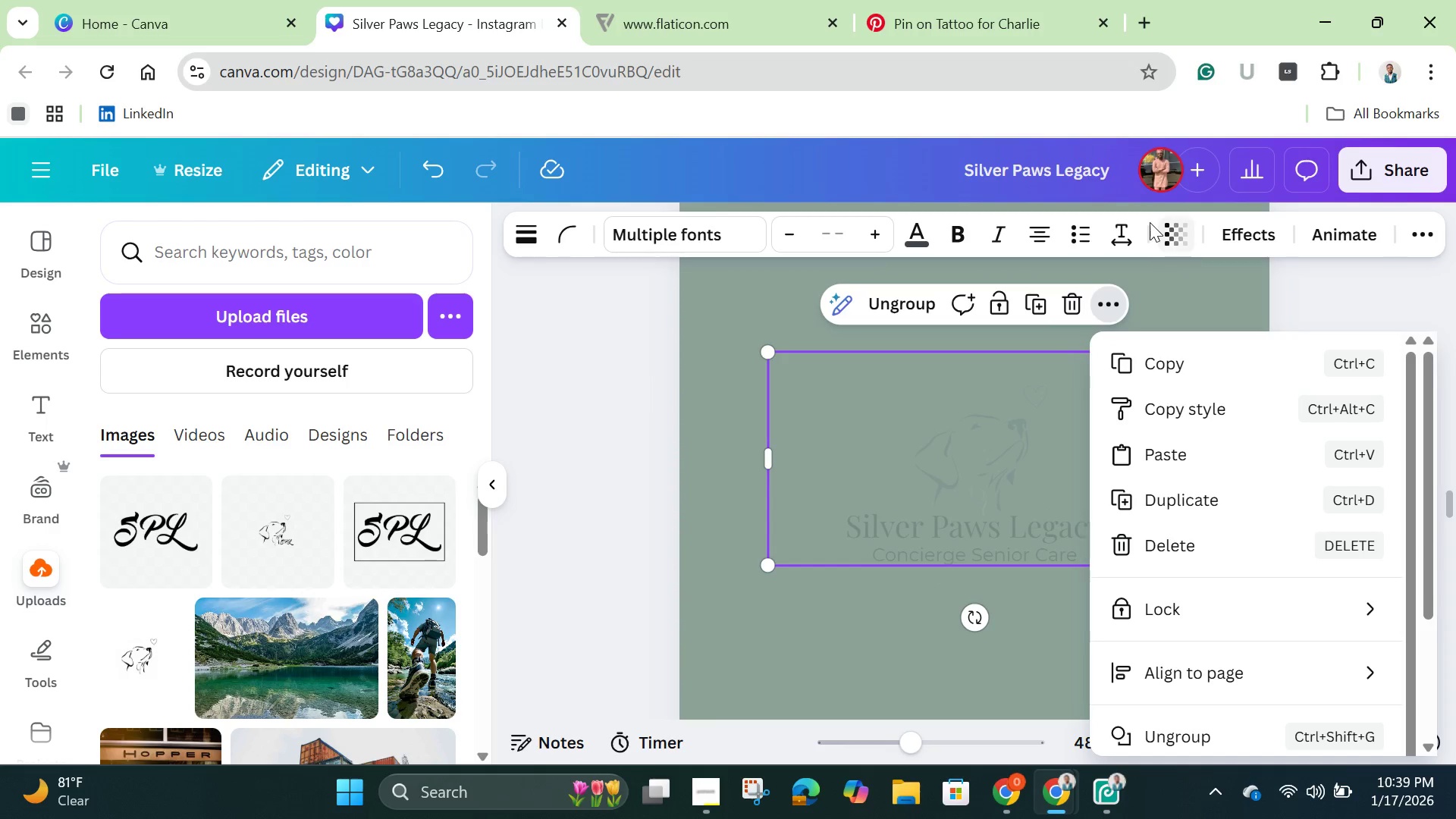 
left_click([1160, 229])
 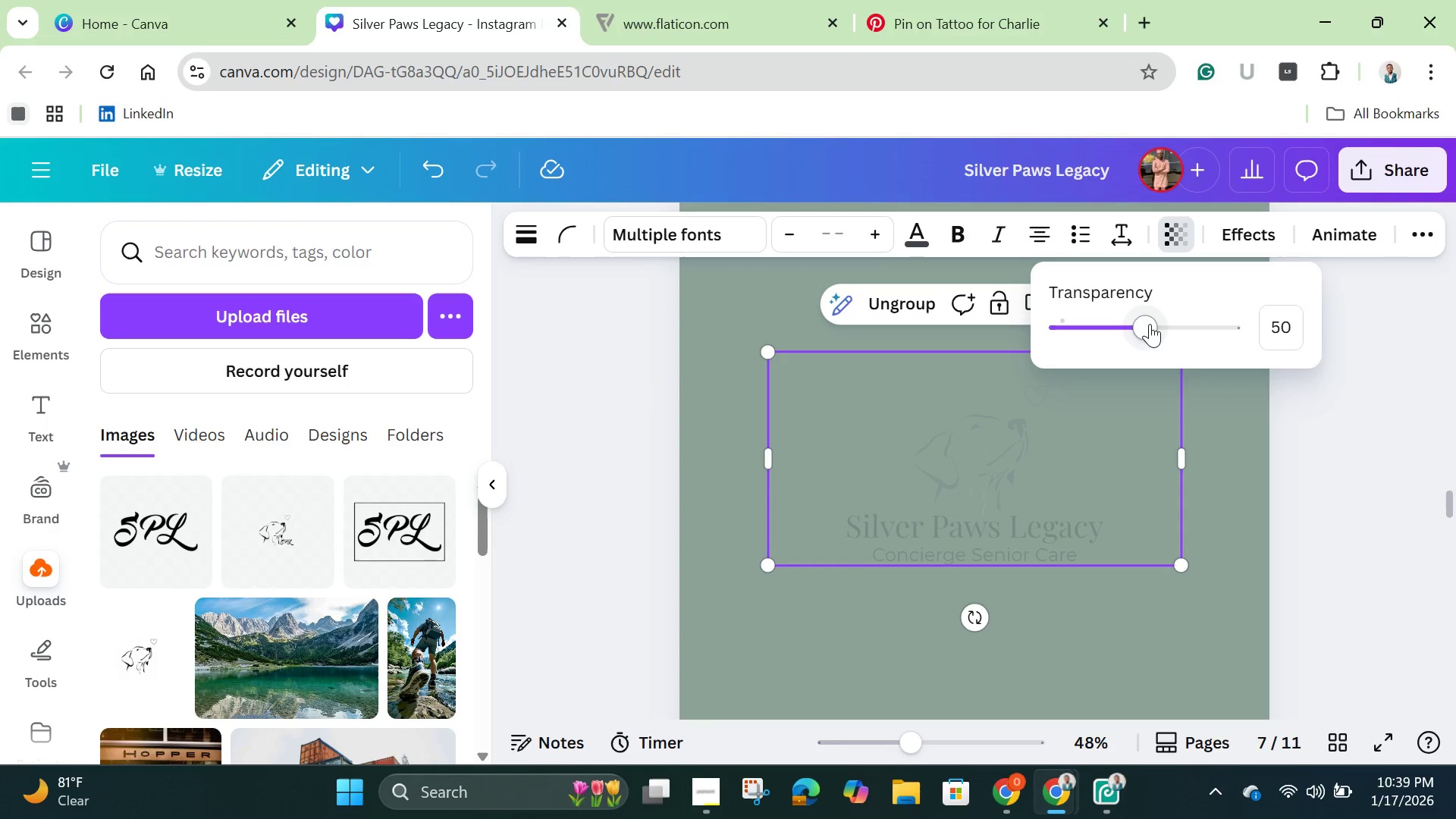 
left_click_drag(start_coordinate=[1150, 324], to_coordinate=[1093, 328])
 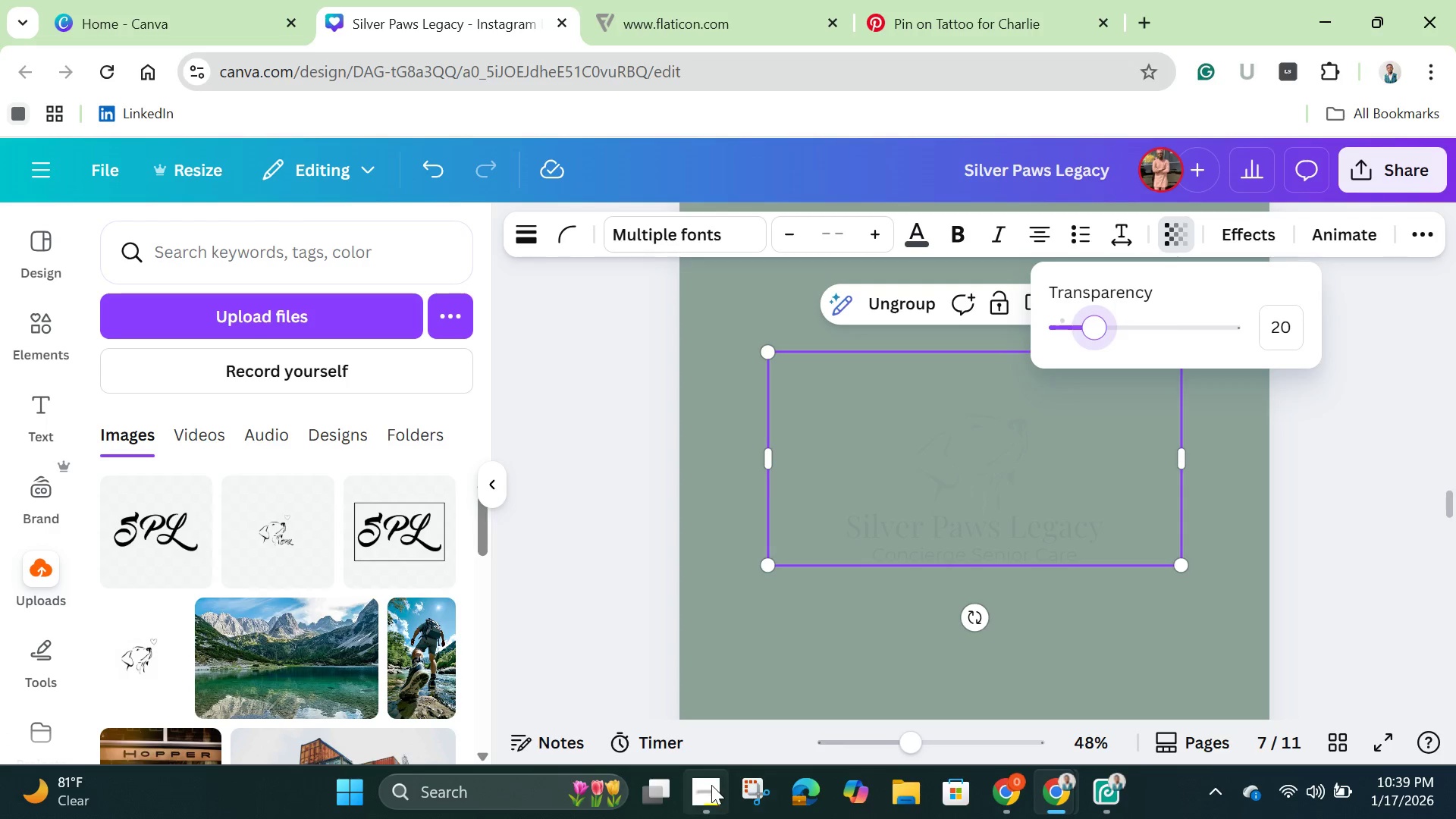 
left_click([711, 785])